 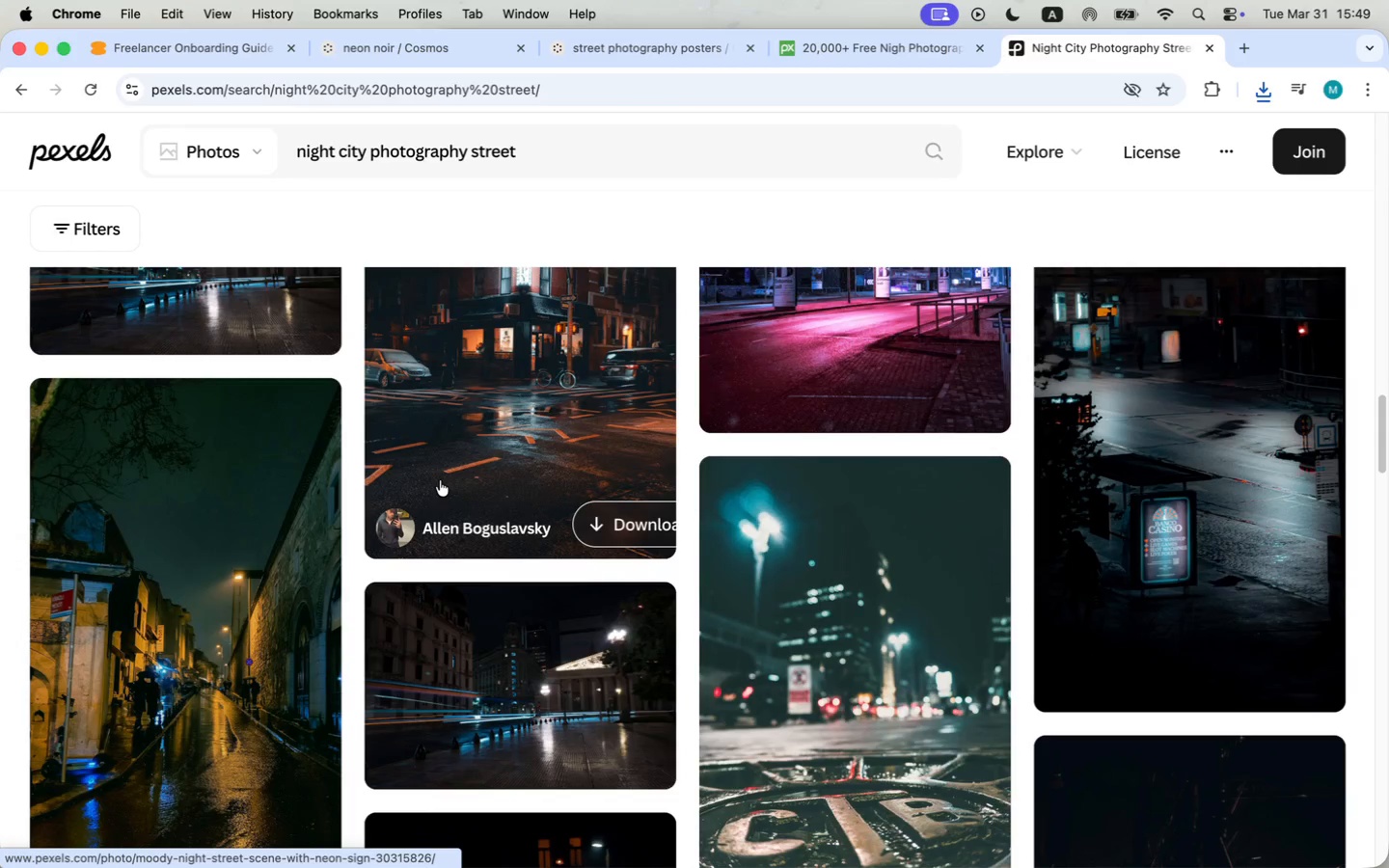 
scroll: coordinate [431, 480], scroll_direction: down, amount: 36.0
 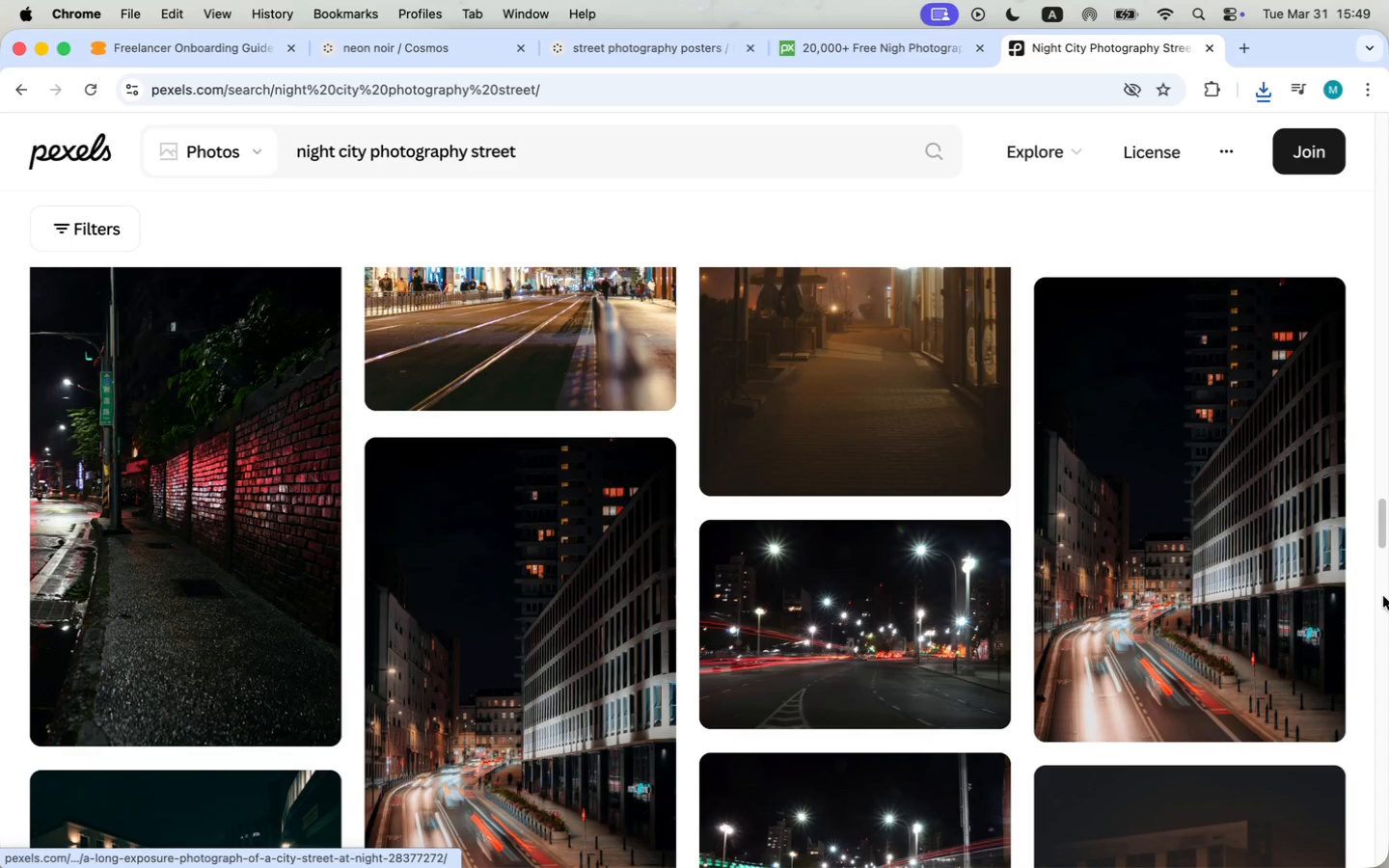 
left_click([1329, 708])
 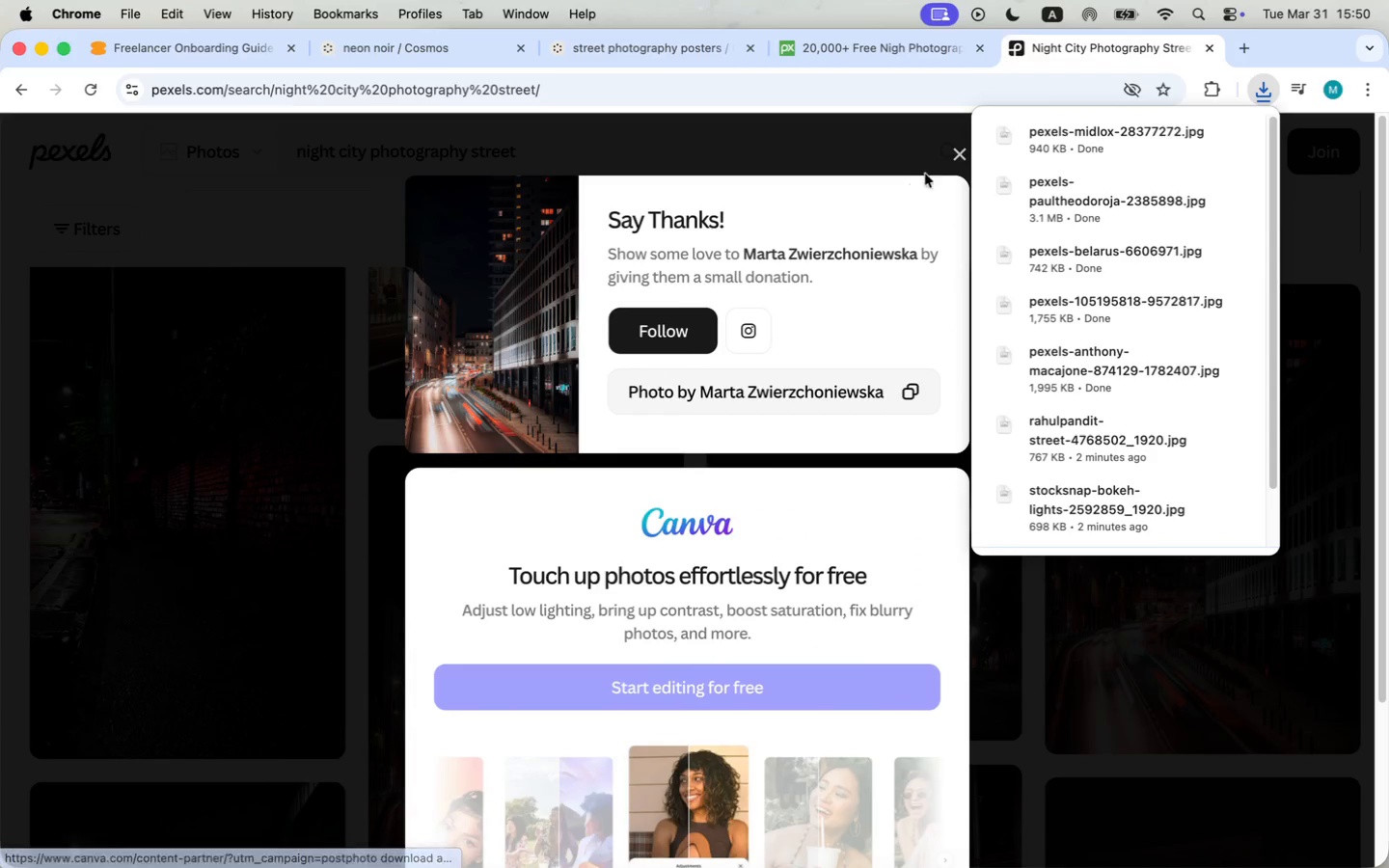 
left_click([962, 153])
 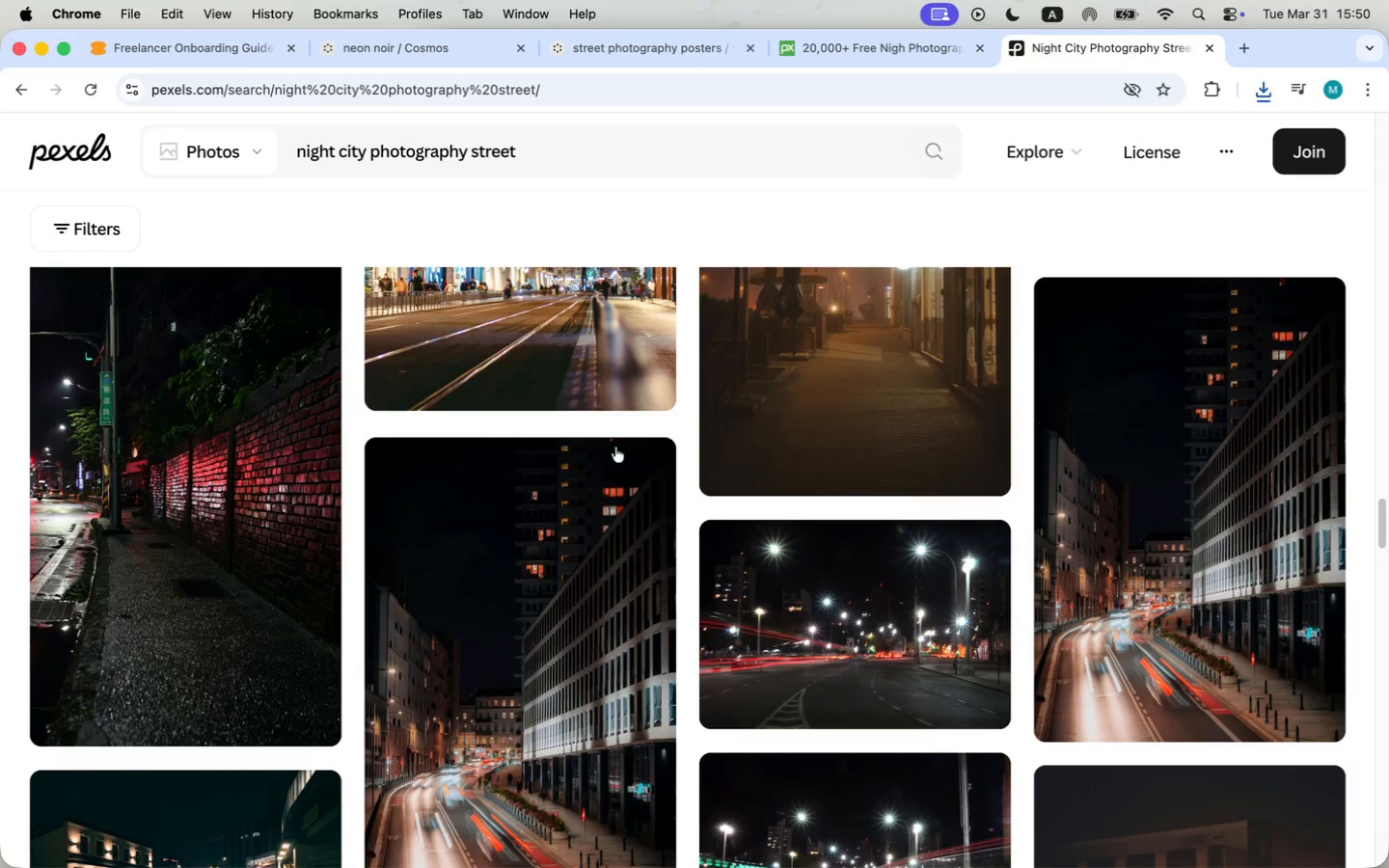 
scroll: coordinate [579, 517], scroll_direction: down, amount: 14.0
 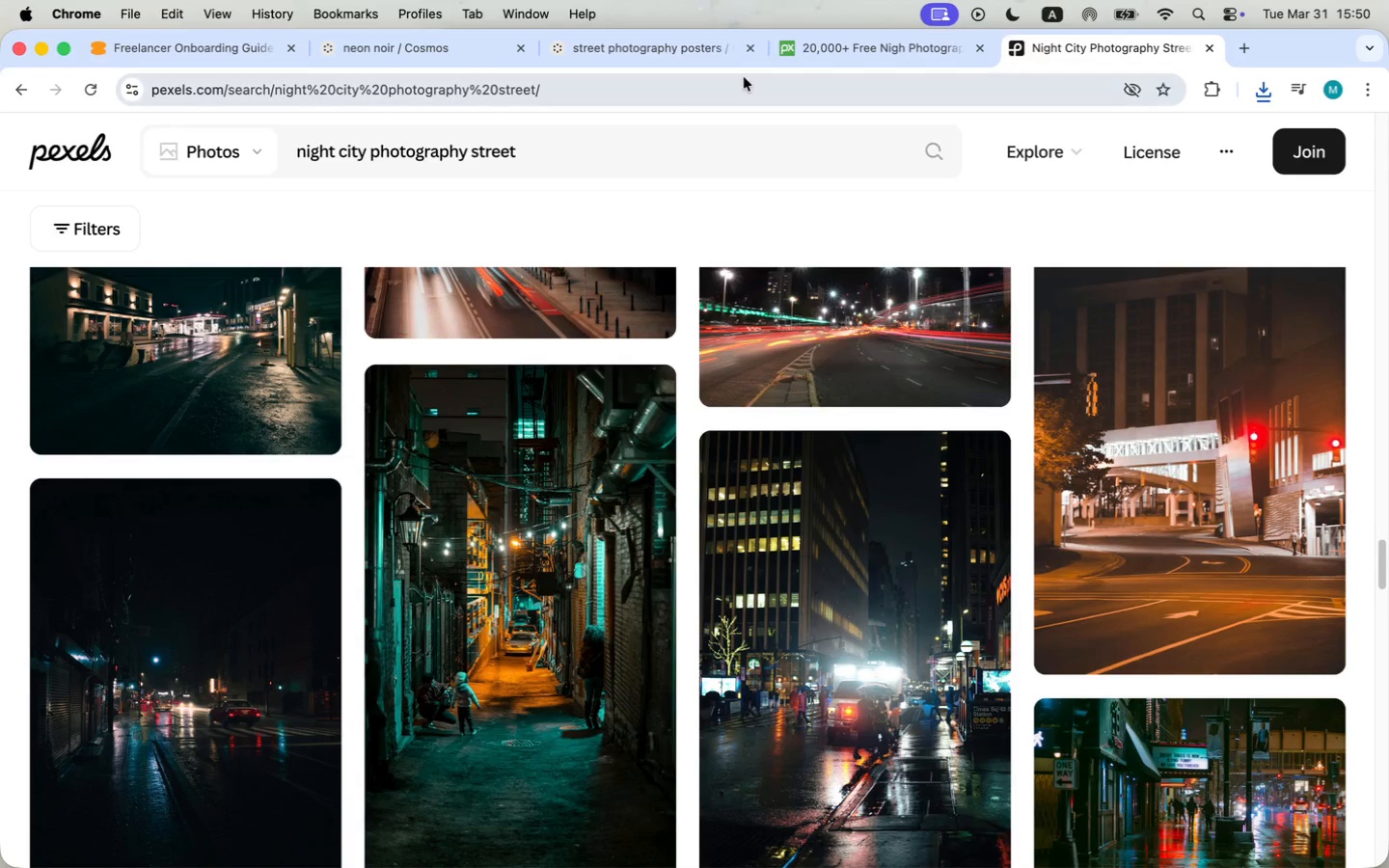 
double_click([656, 164])
 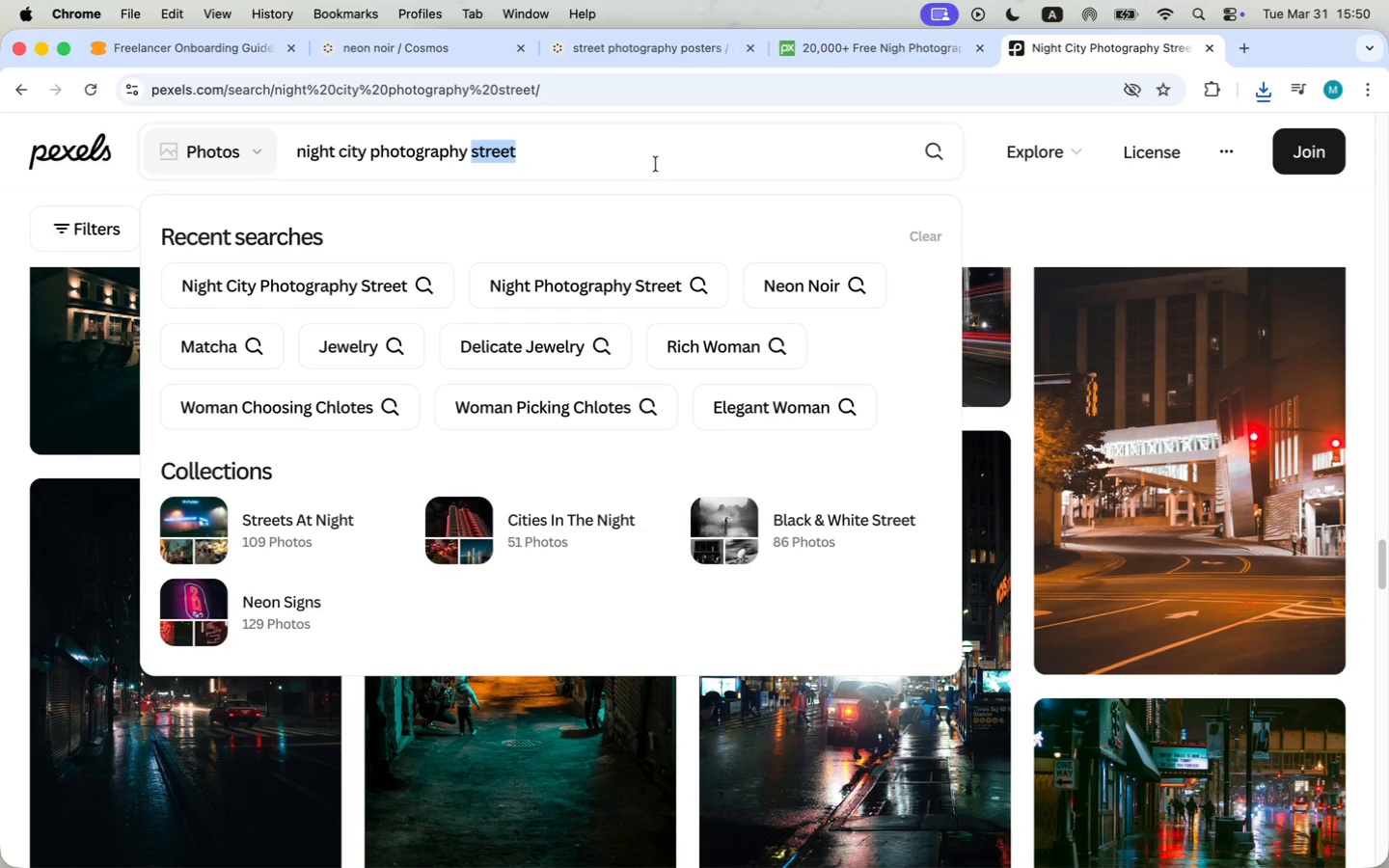 
triple_click([656, 164])
 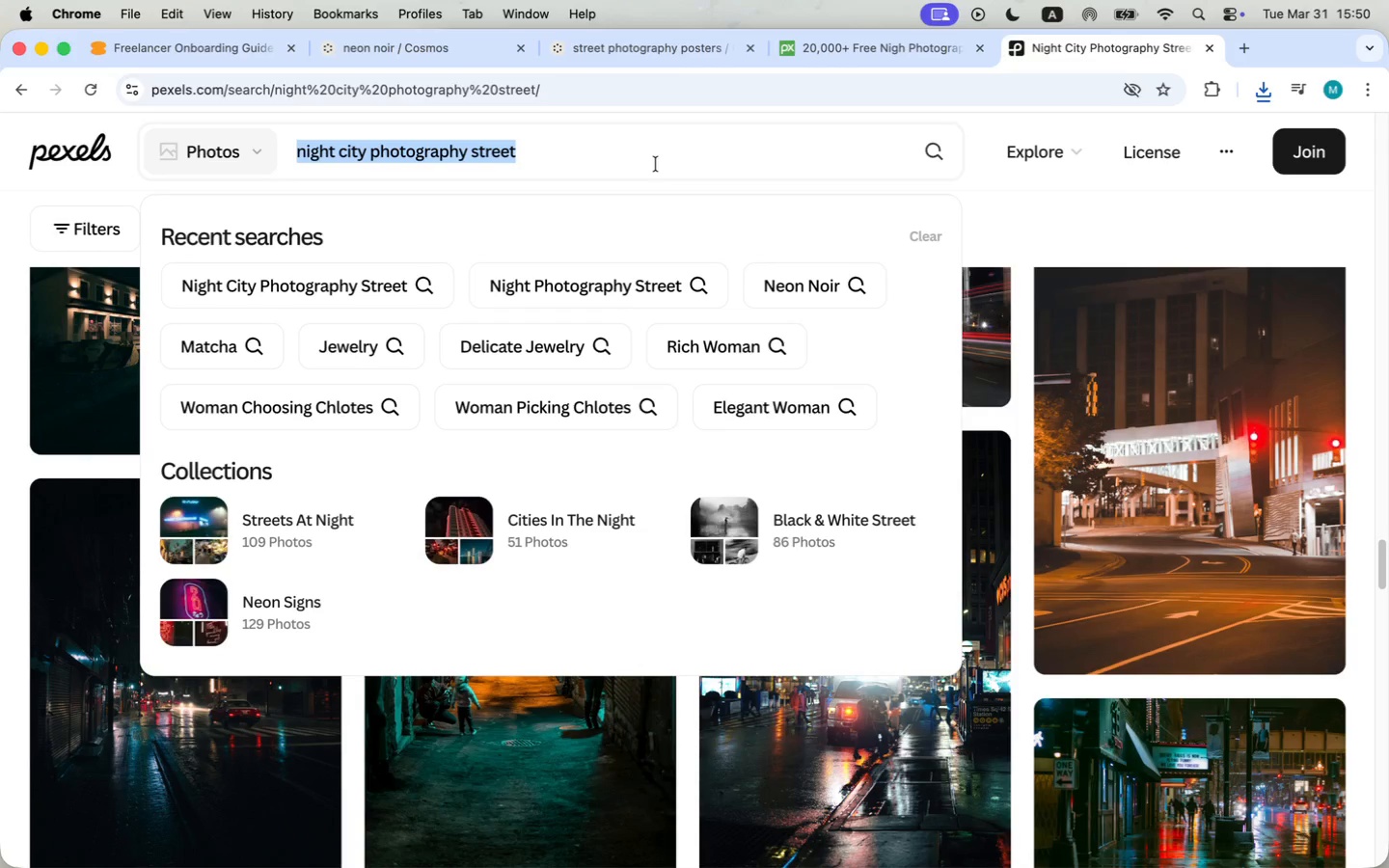 
type(neon signs city)
 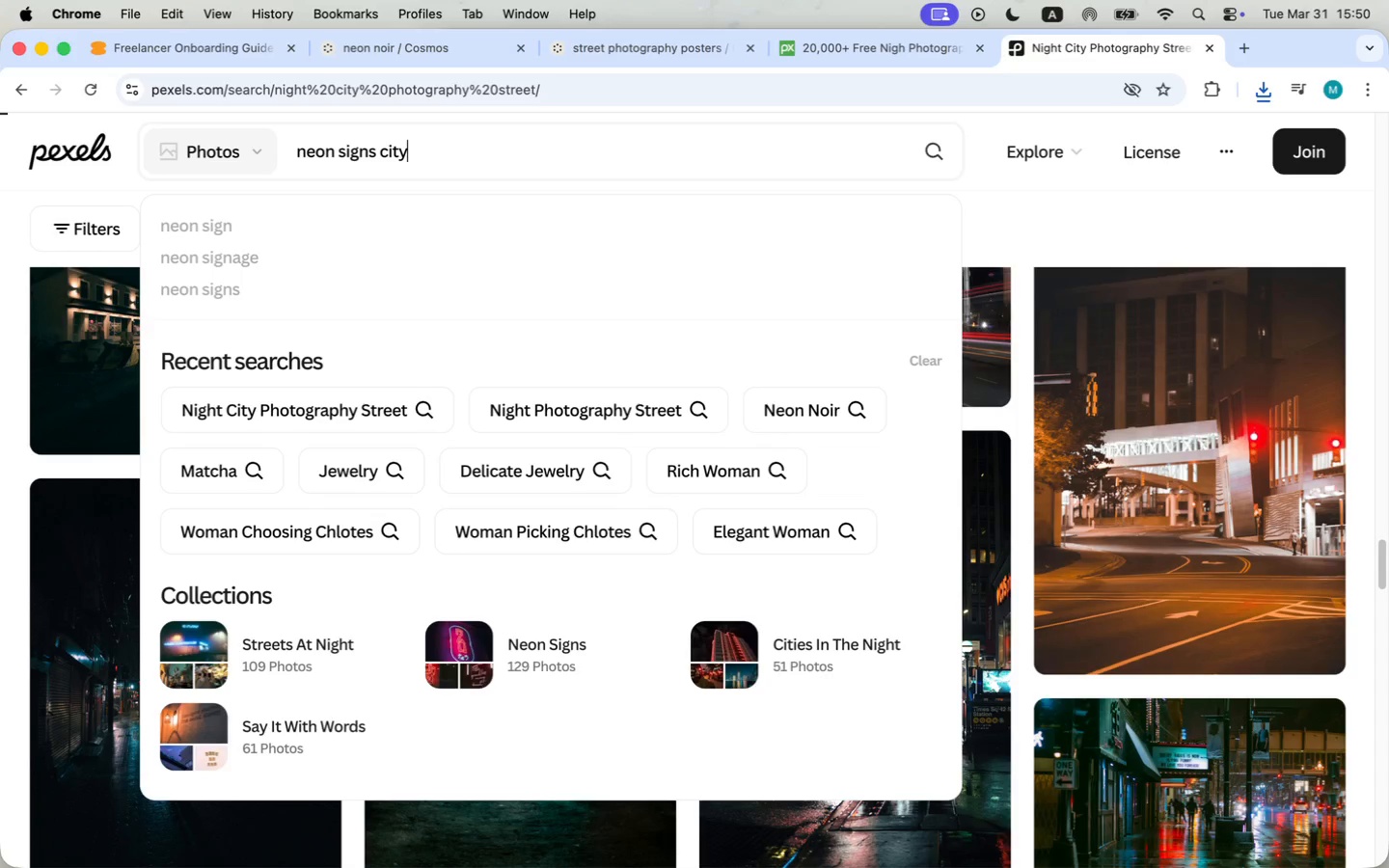 
key(Enter)
 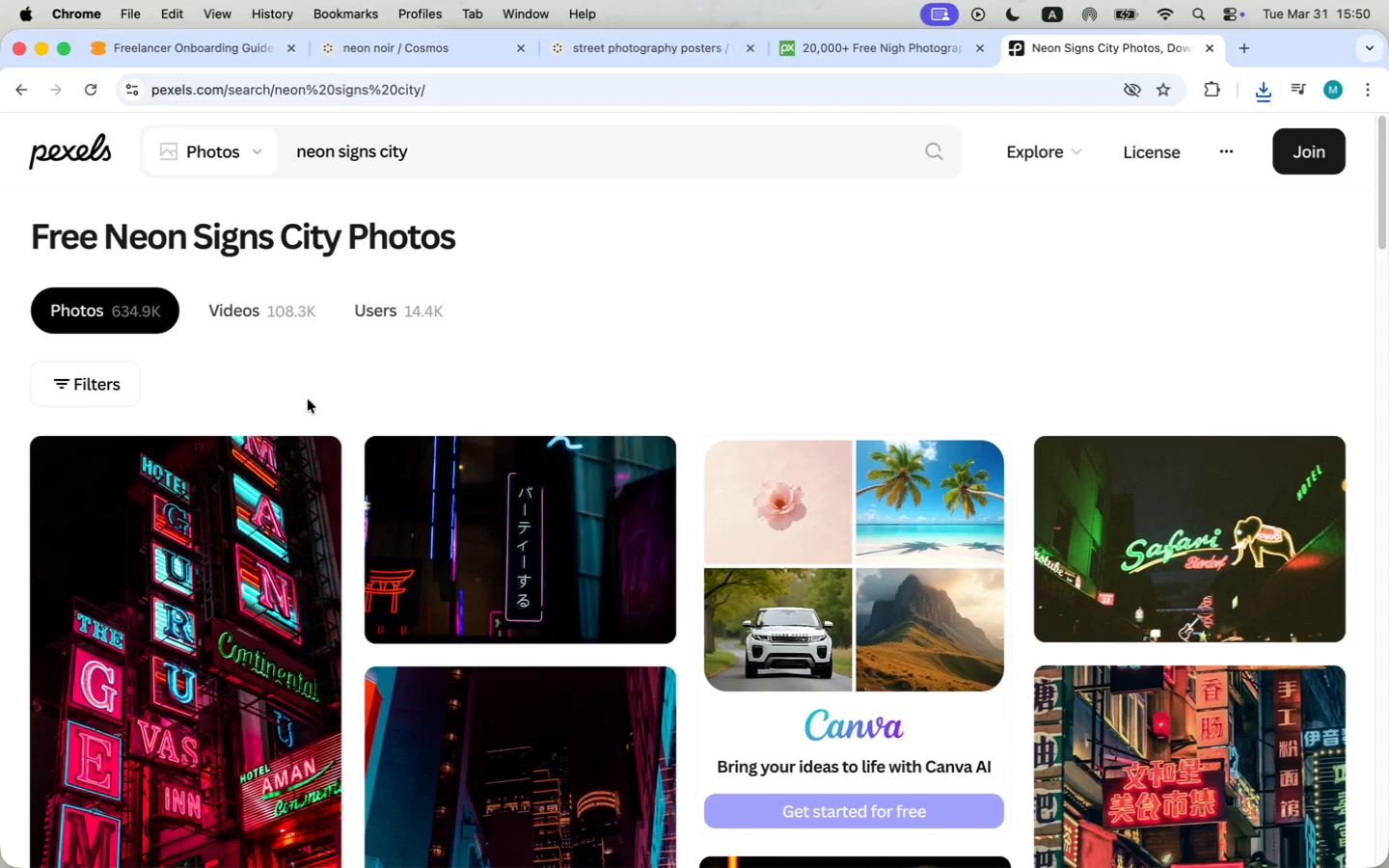 
scroll: coordinate [308, 399], scroll_direction: down, amount: 7.0
 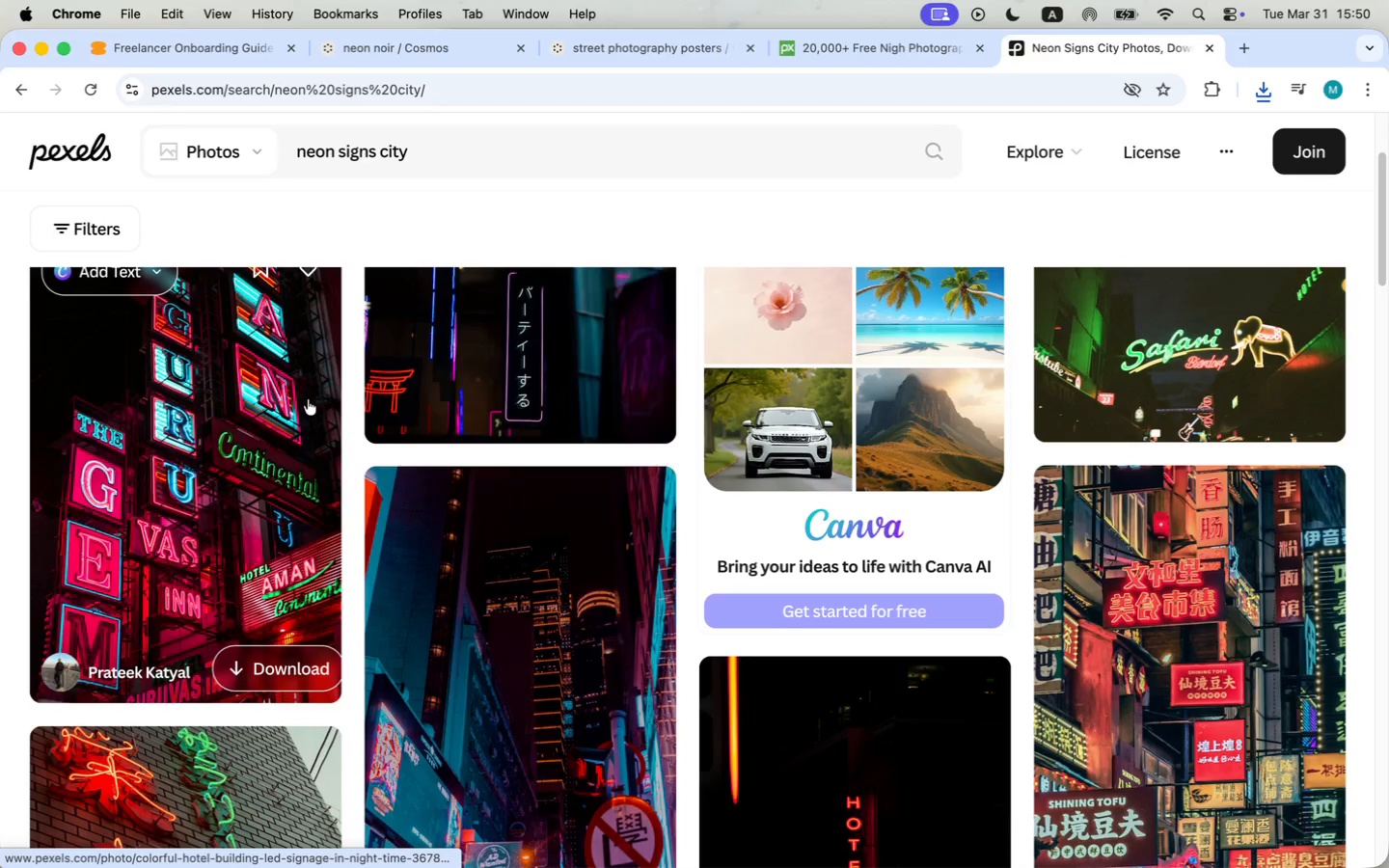 
scroll: coordinate [308, 400], scroll_direction: up, amount: 3.0
 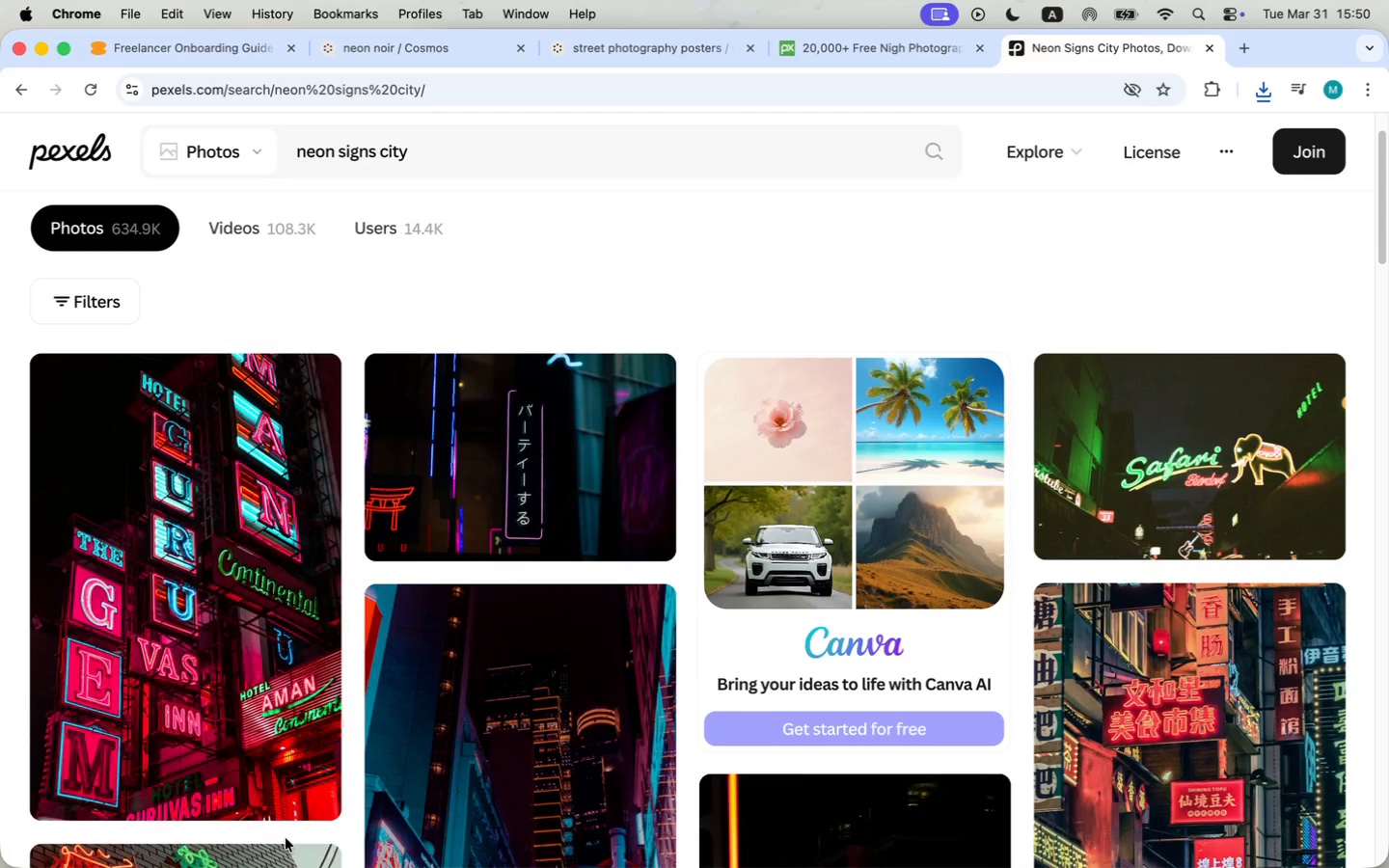 
left_click([293, 789])
 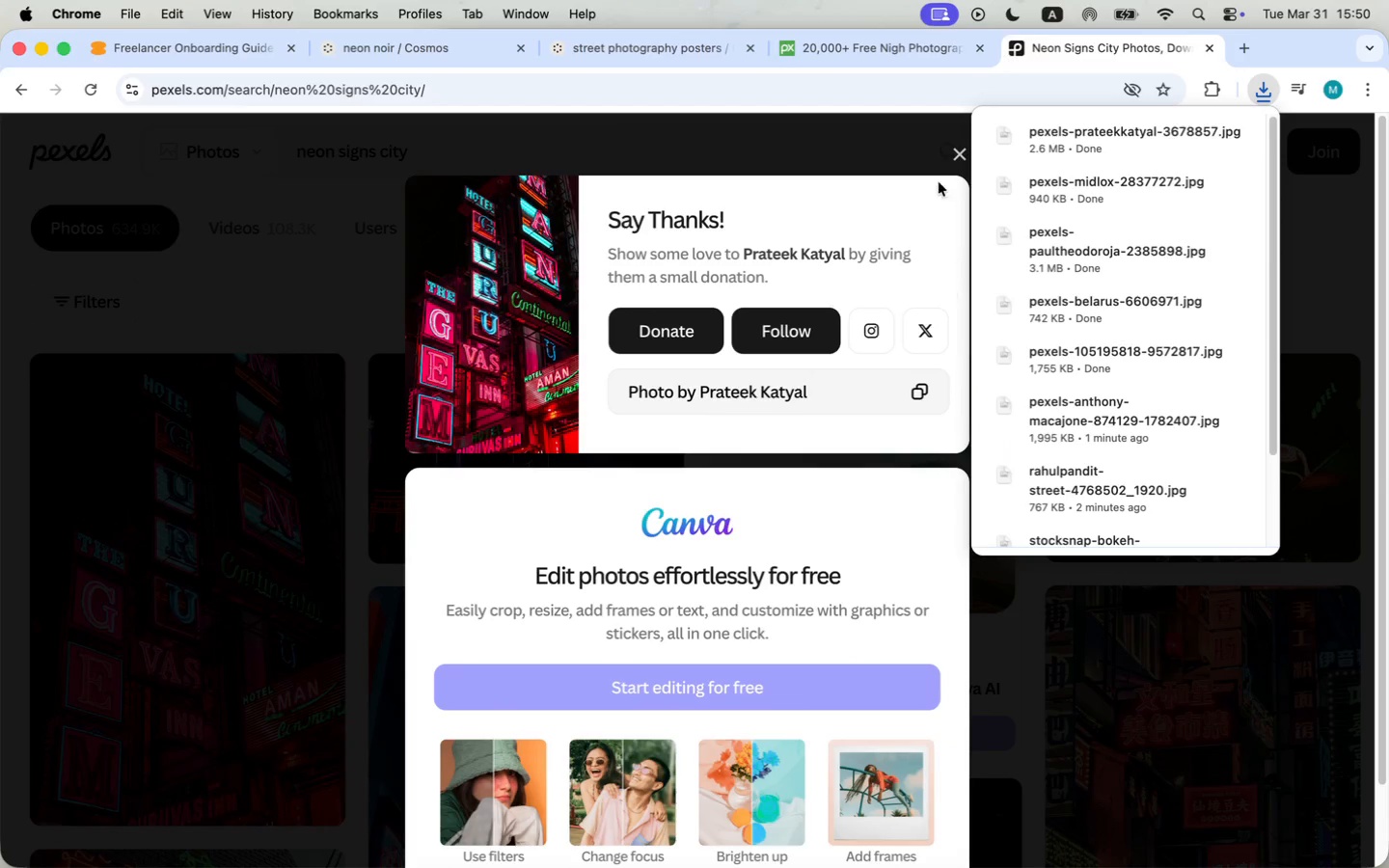 
left_click([959, 152])
 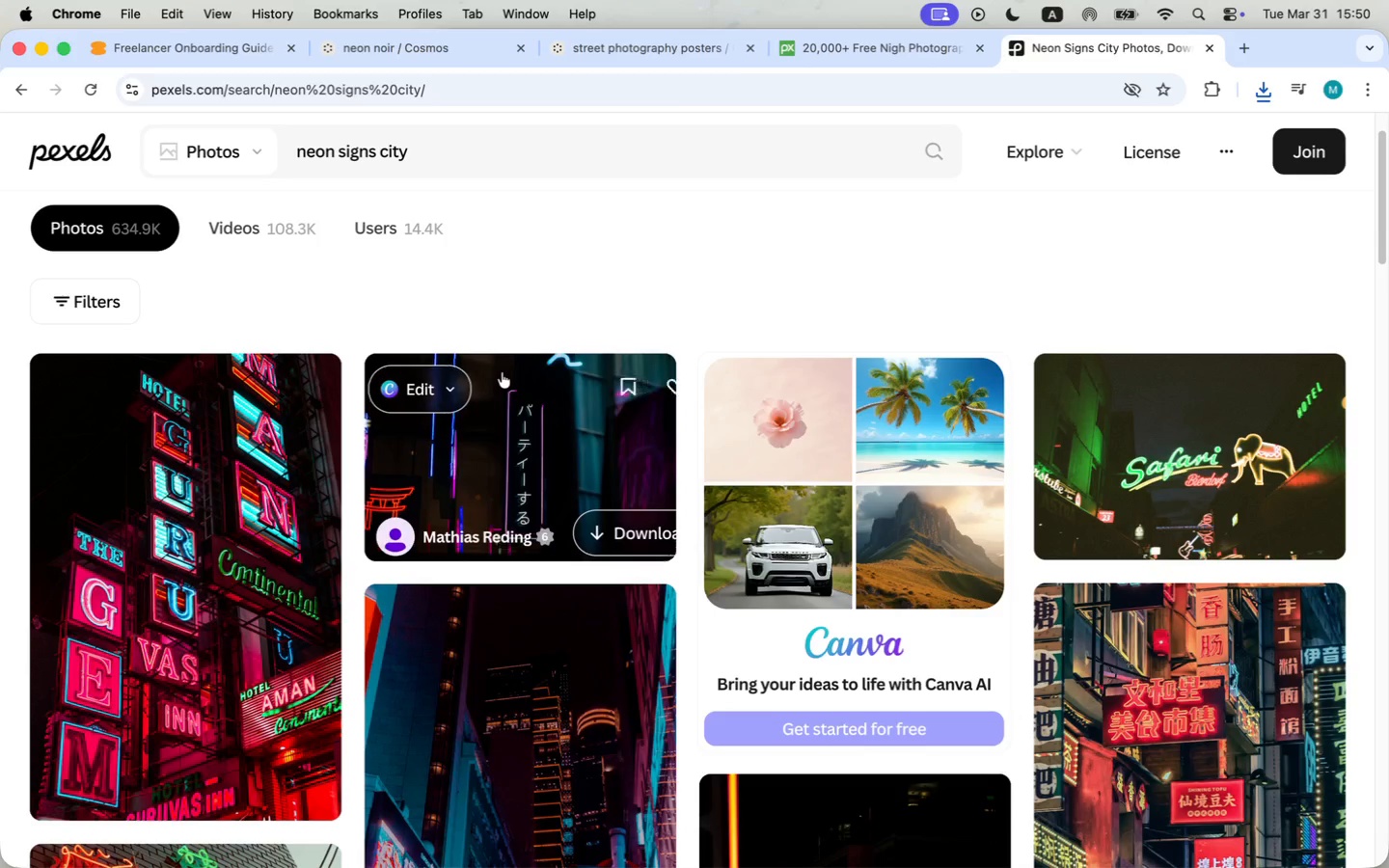 
scroll: coordinate [29, 547], scroll_direction: down, amount: 33.0
 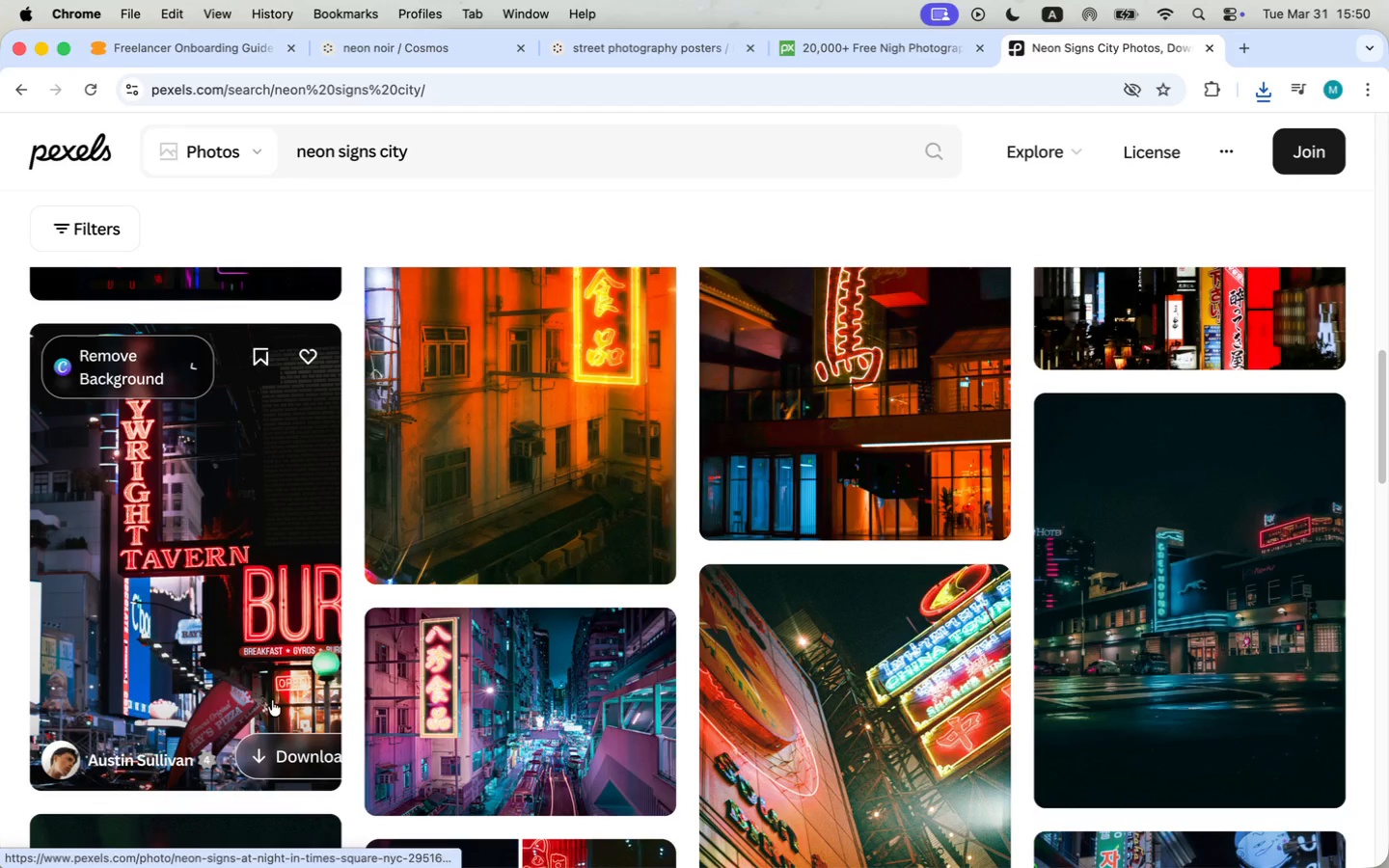 
left_click([279, 762])
 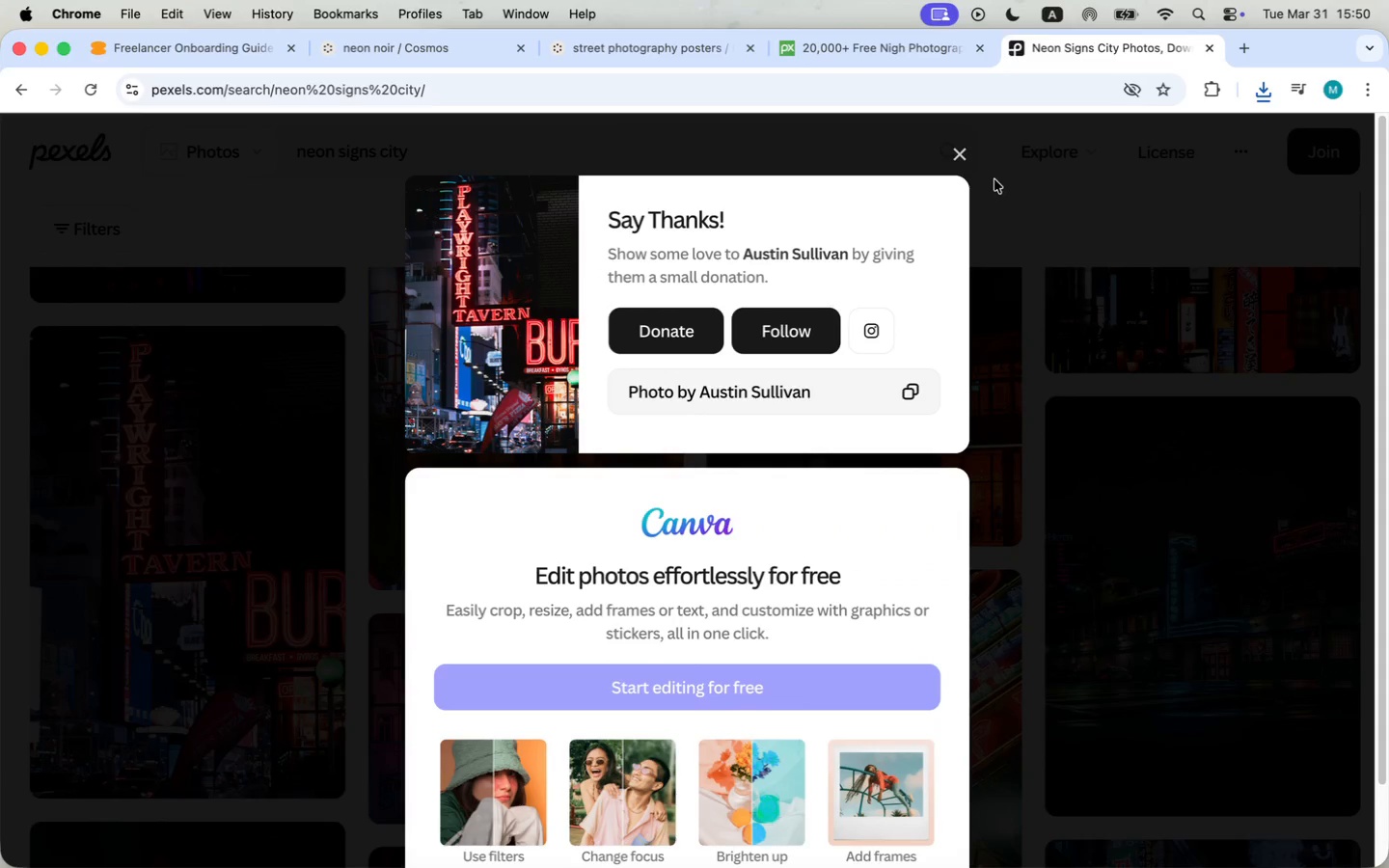 
left_click([951, 152])
 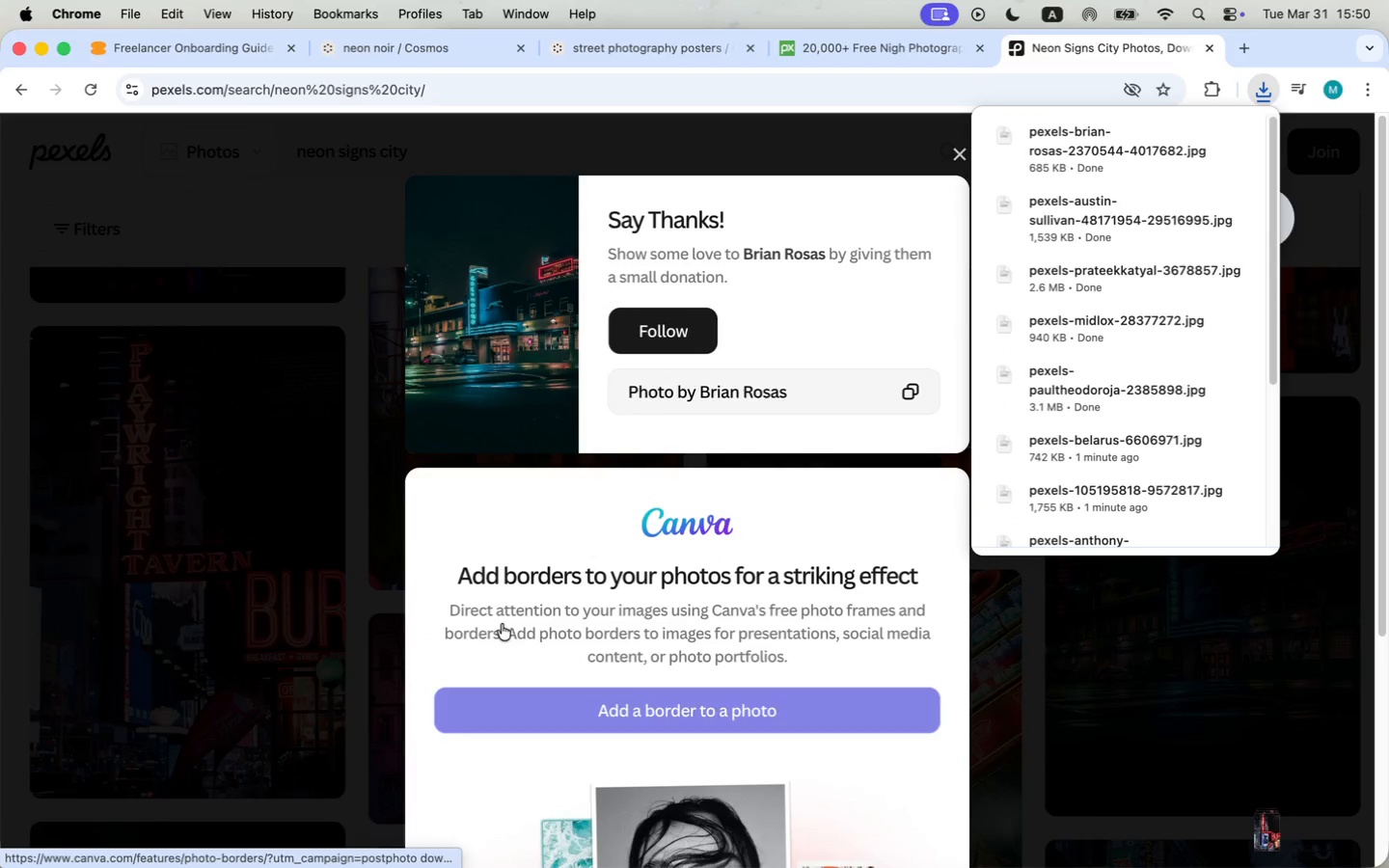 
left_click([961, 158])
 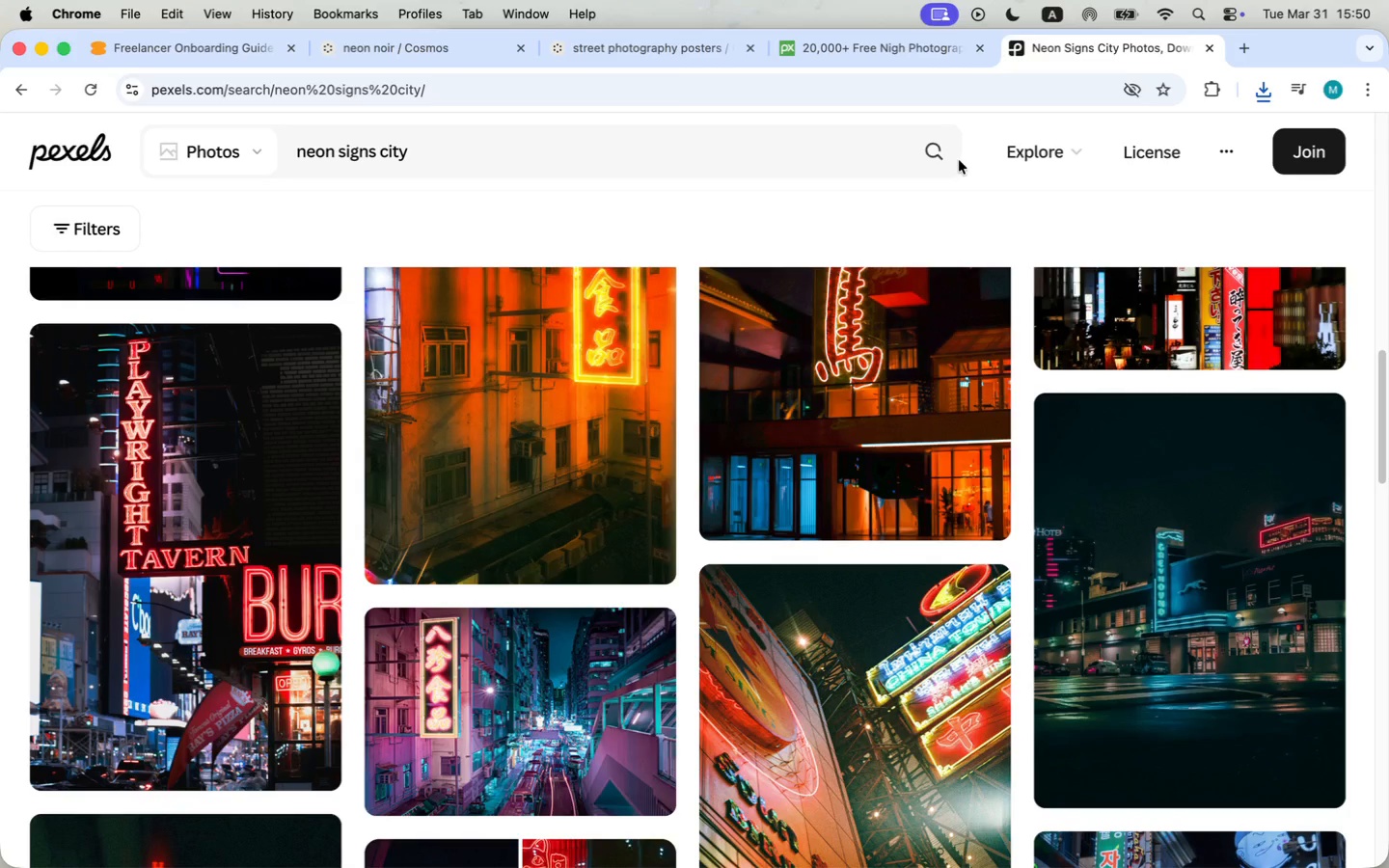 
scroll: coordinate [912, 500], scroll_direction: down, amount: 23.0
 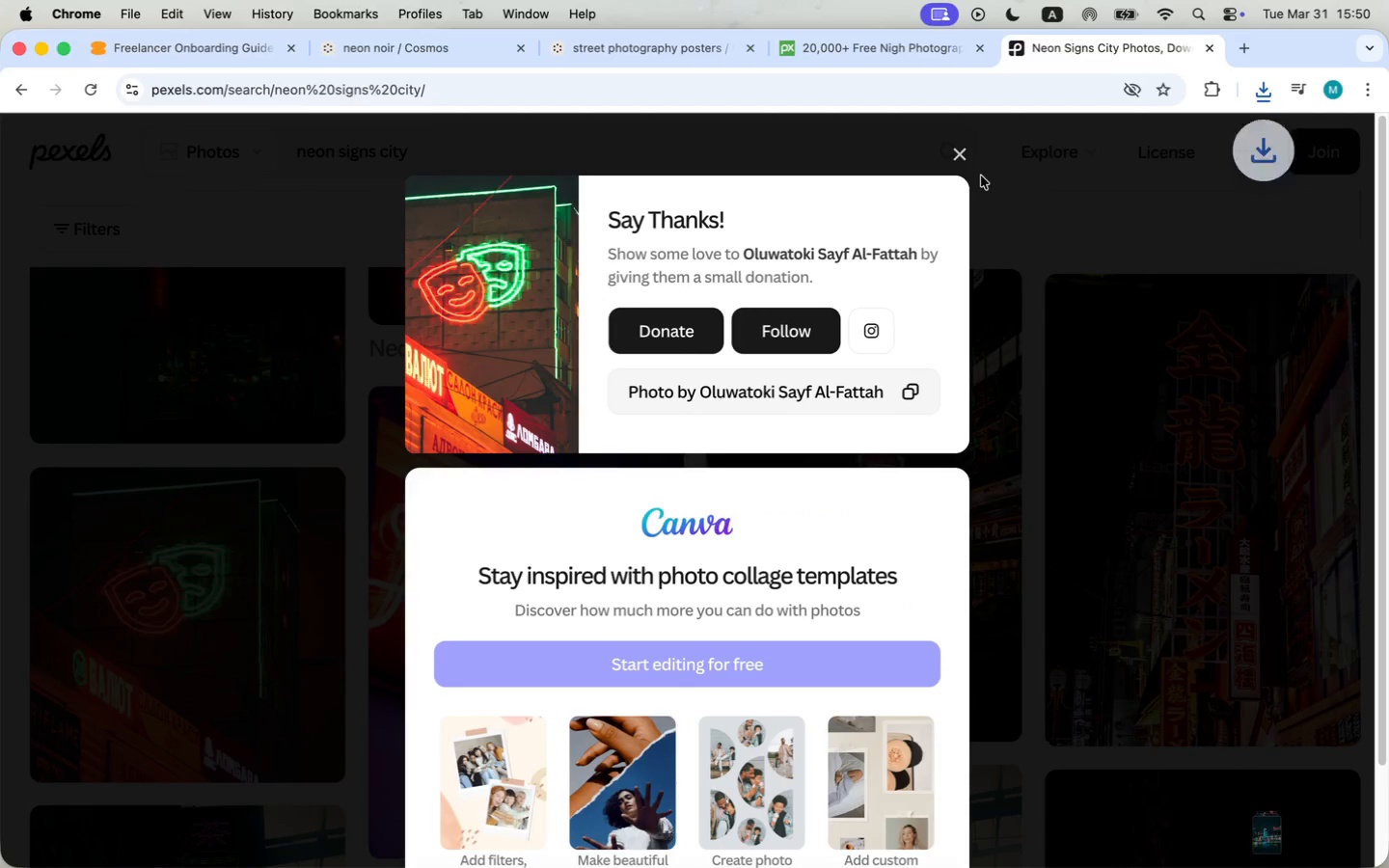 
left_click([963, 156])
 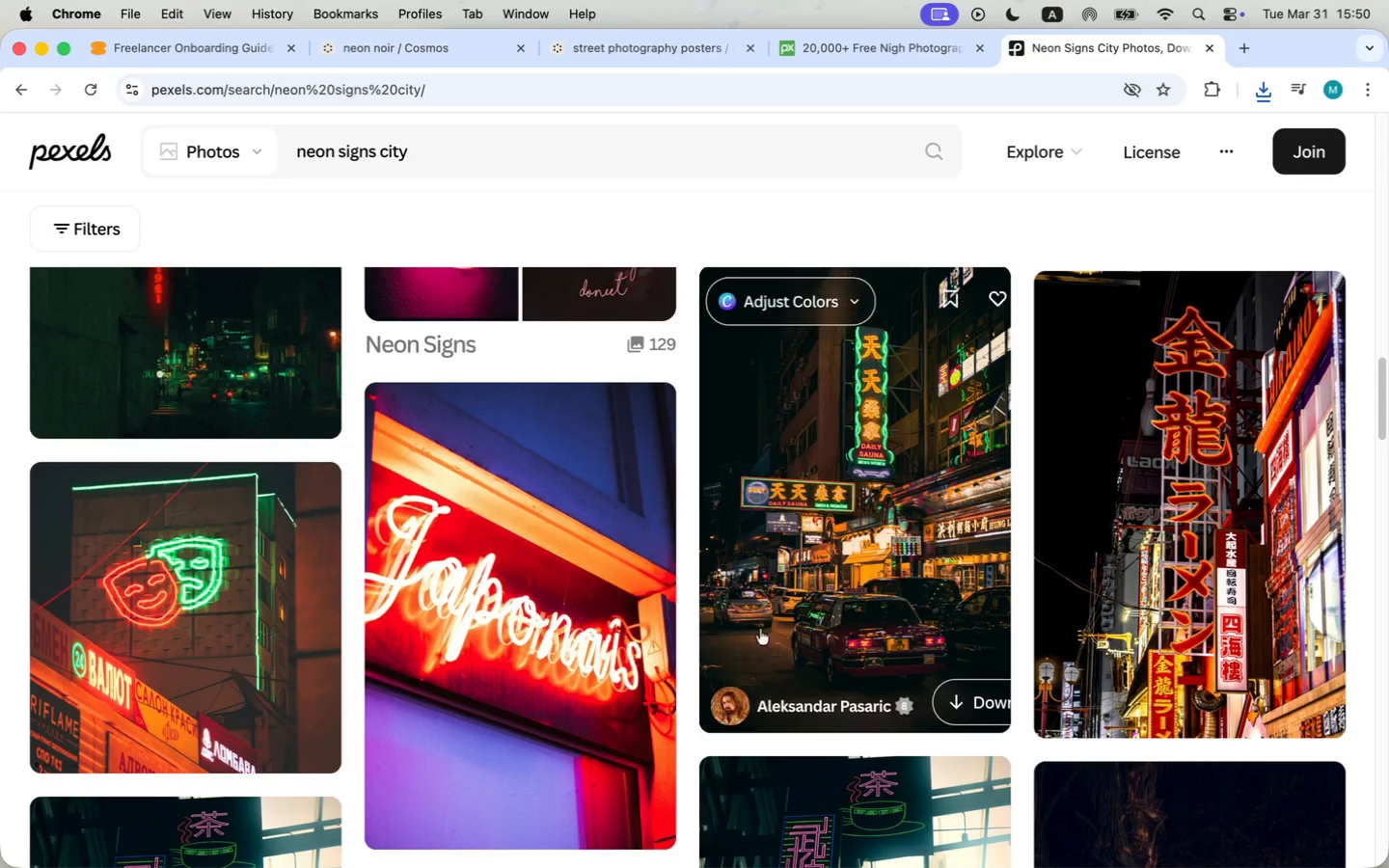 
scroll: coordinate [529, 627], scroll_direction: down, amount: 11.0
 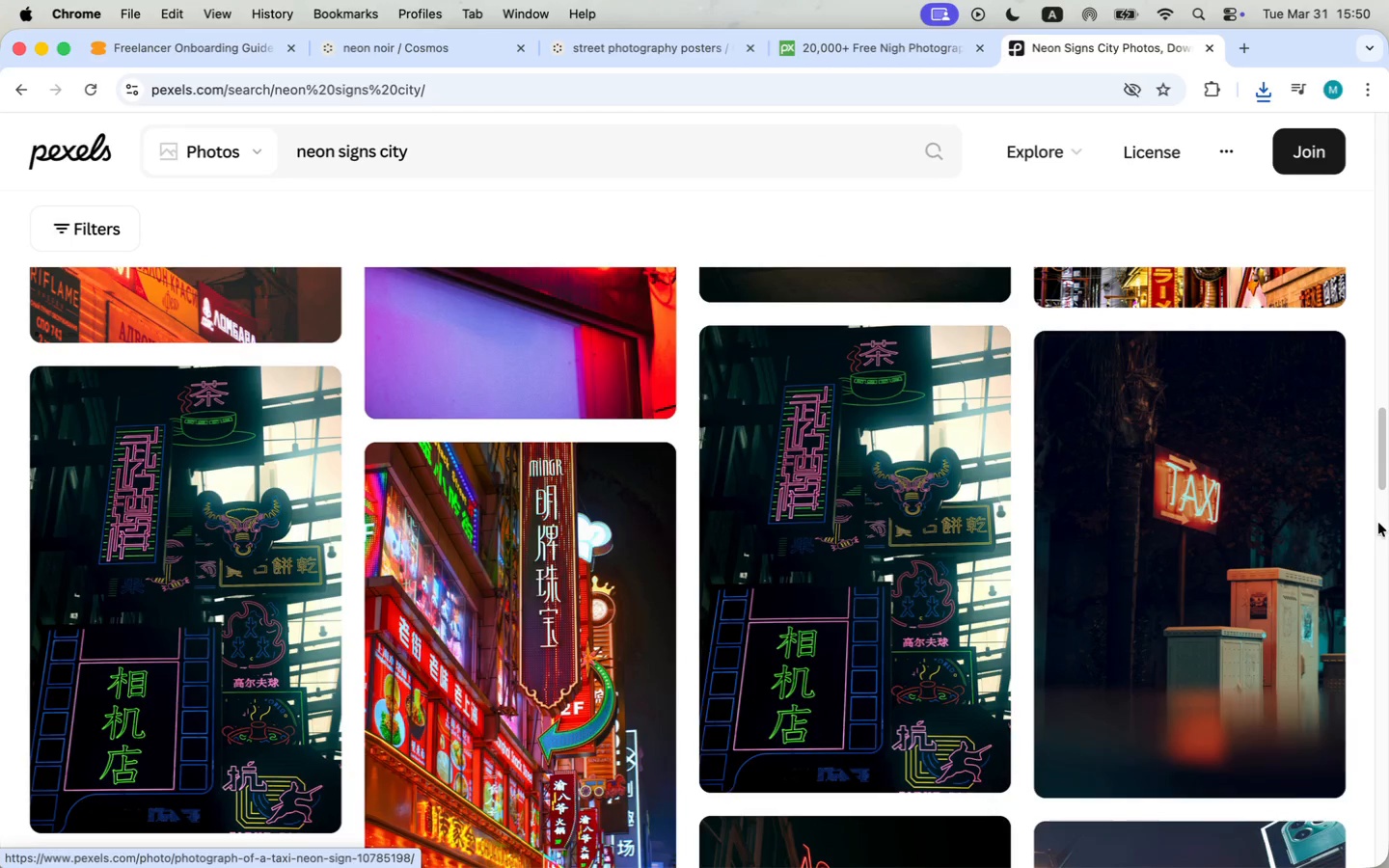 
left_click([1278, 773])
 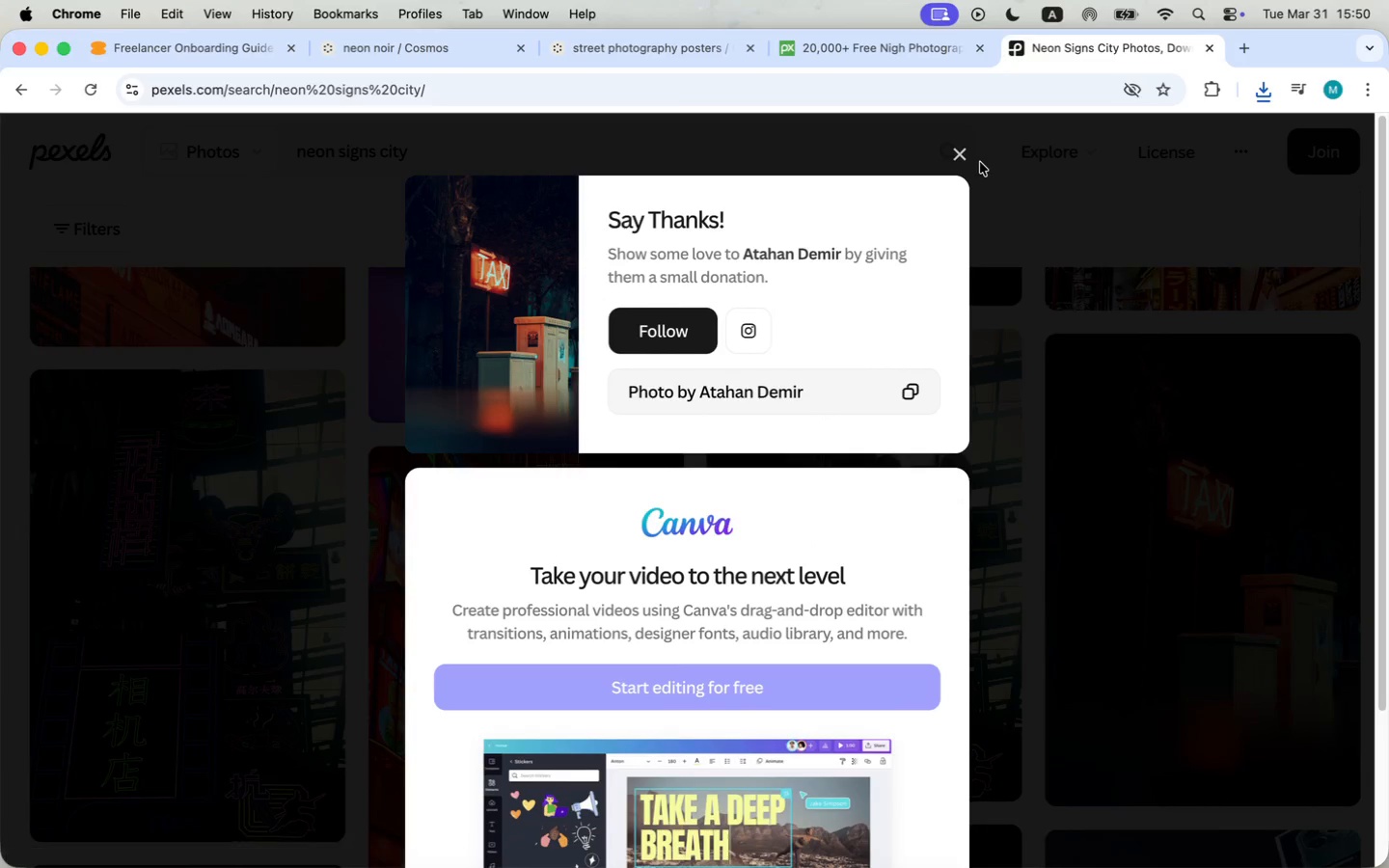 
left_click([961, 152])
 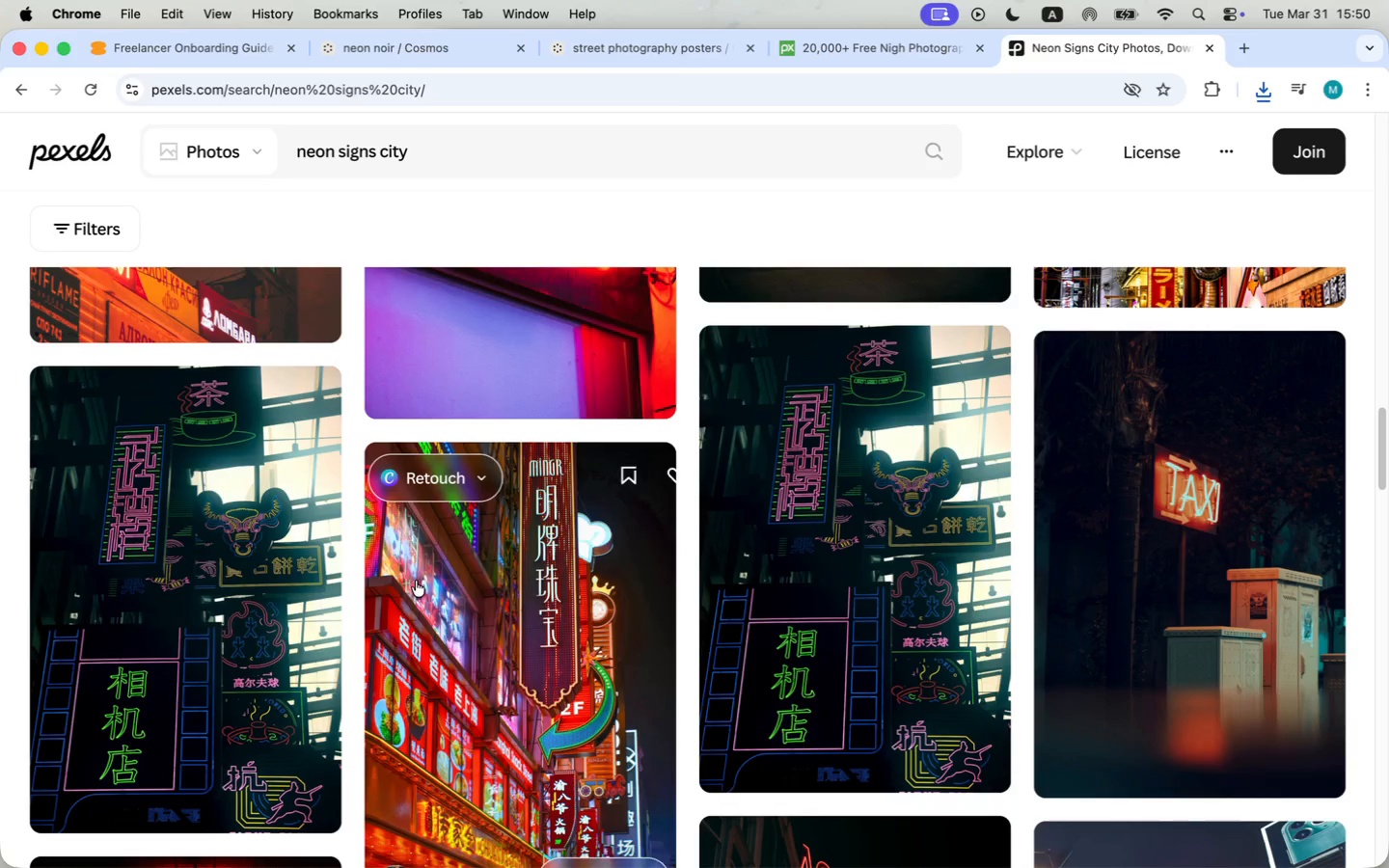 
scroll: coordinate [407, 592], scroll_direction: down, amount: 67.0
 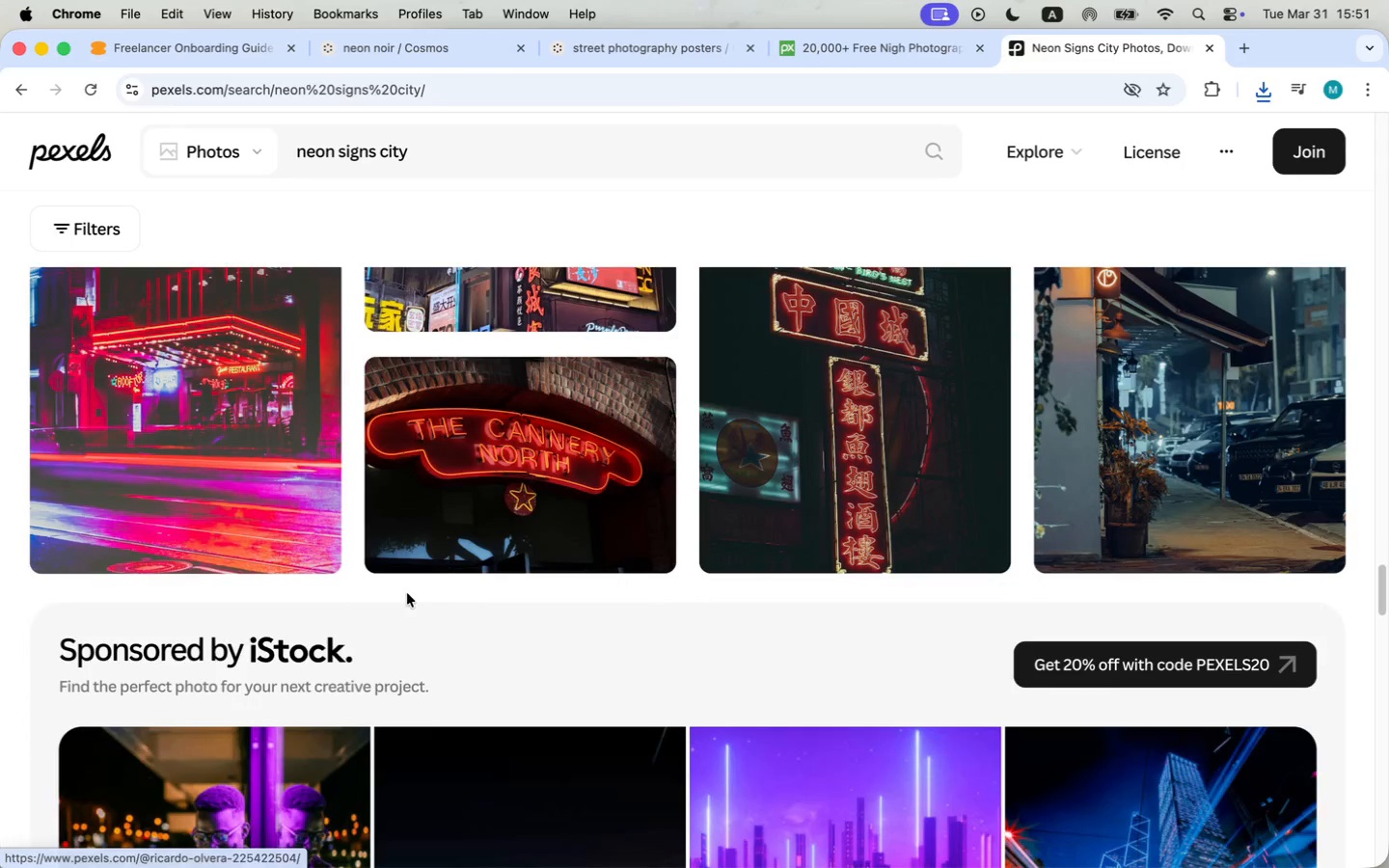 
scroll: coordinate [407, 594], scroll_direction: down, amount: 18.0
 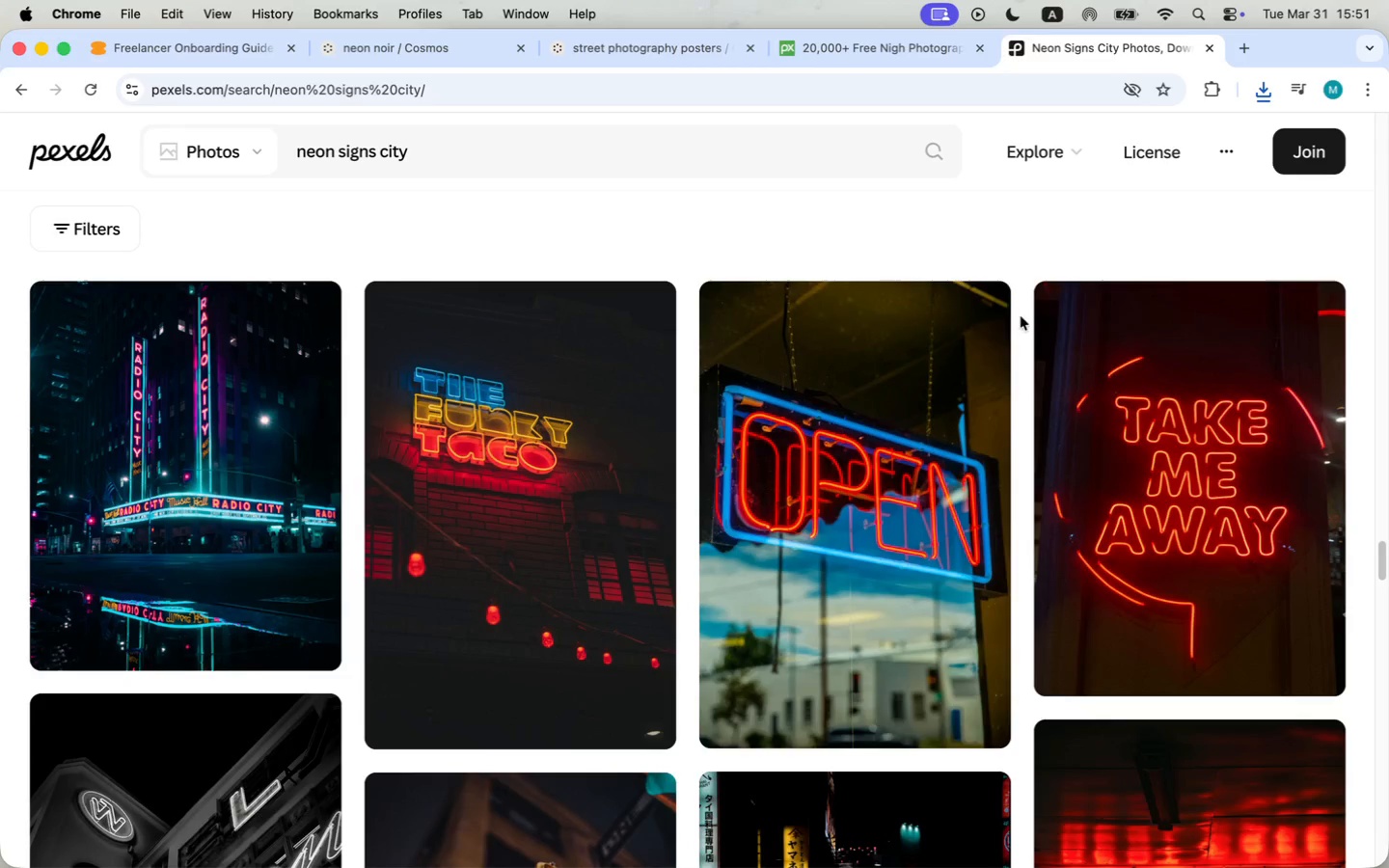 
left_click([1293, 652])
 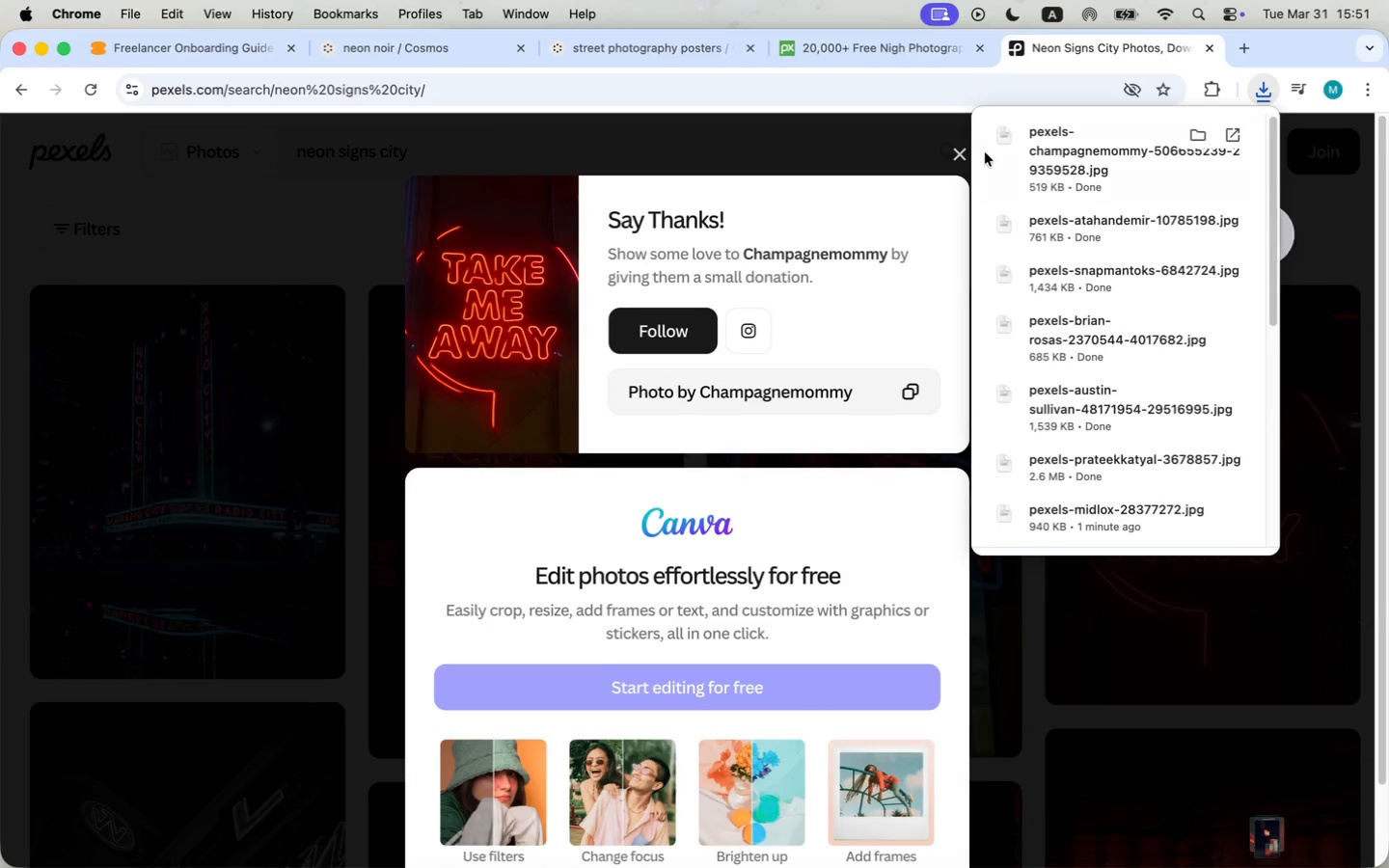 
left_click([964, 148])
 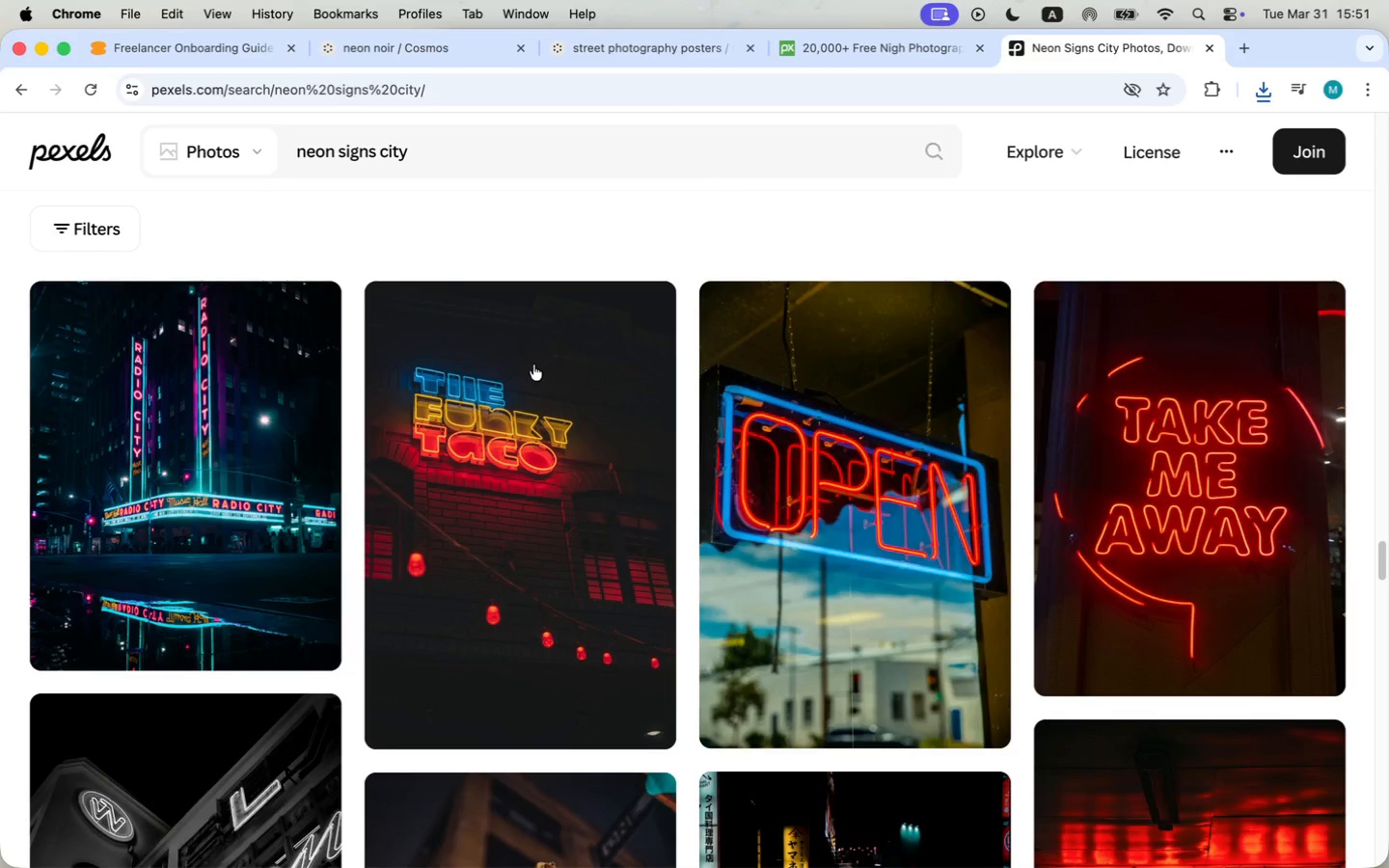 
scroll: coordinate [613, 631], scroll_direction: down, amount: 51.0
 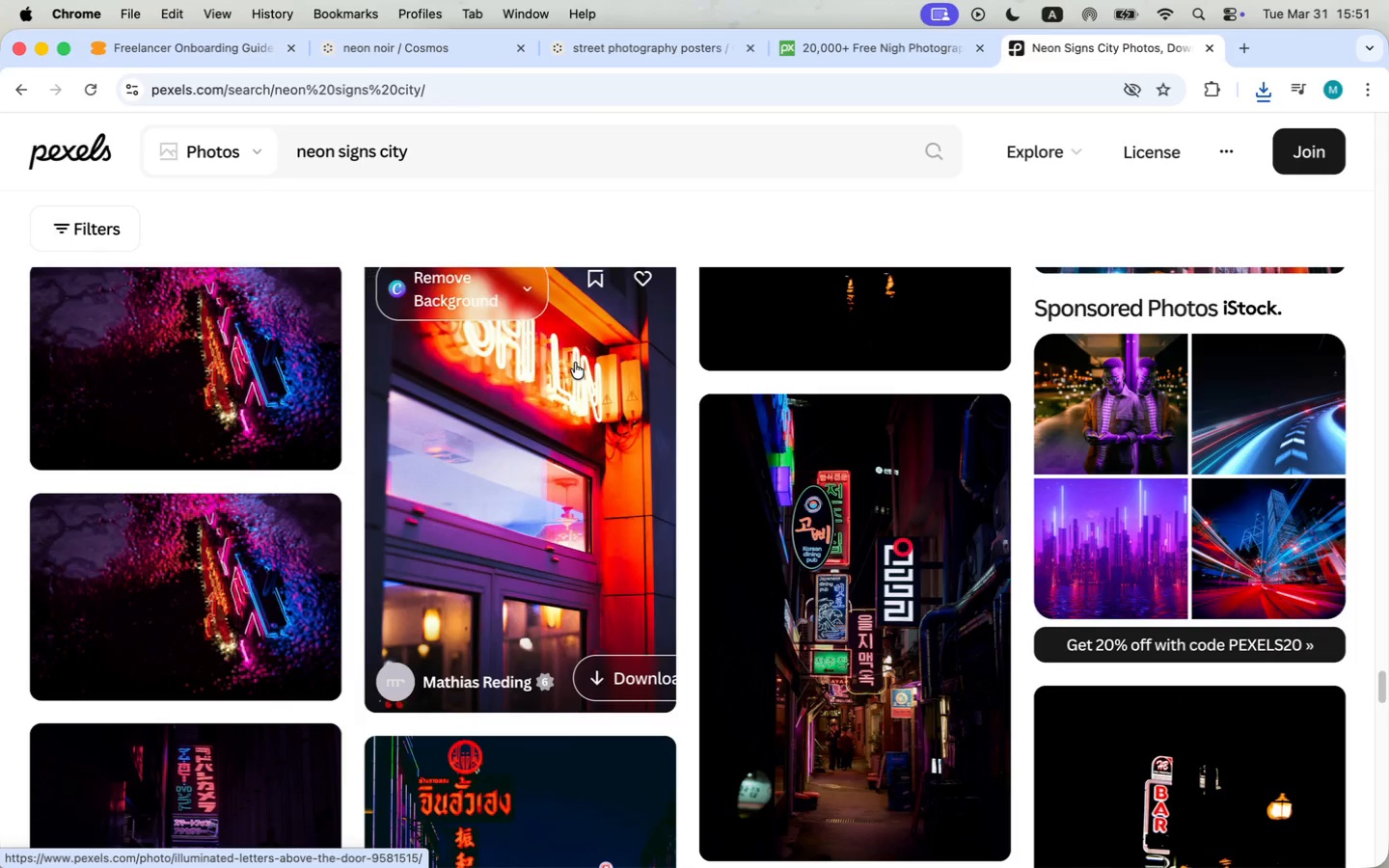 
double_click([521, 145])
 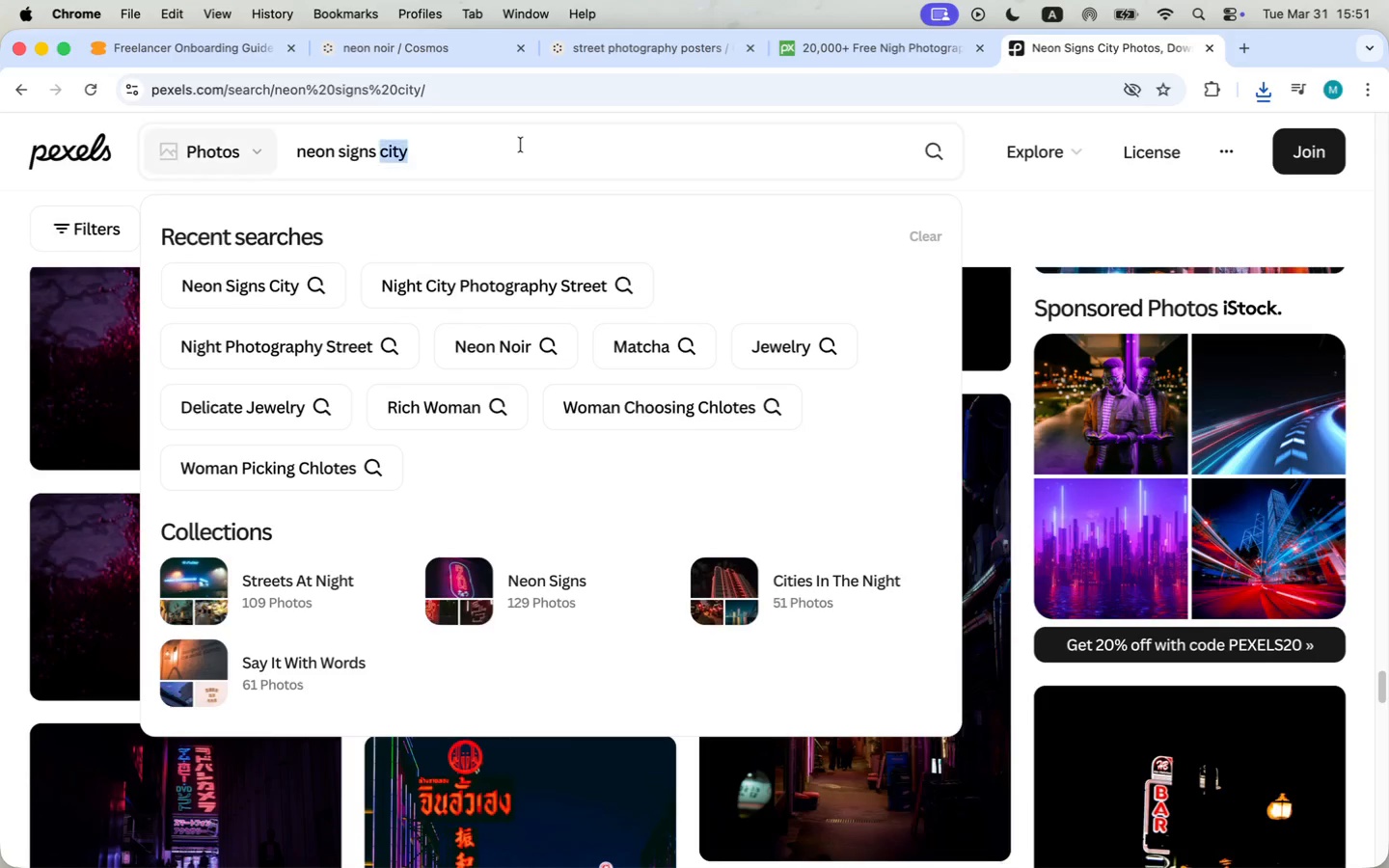 
triple_click([521, 145])
 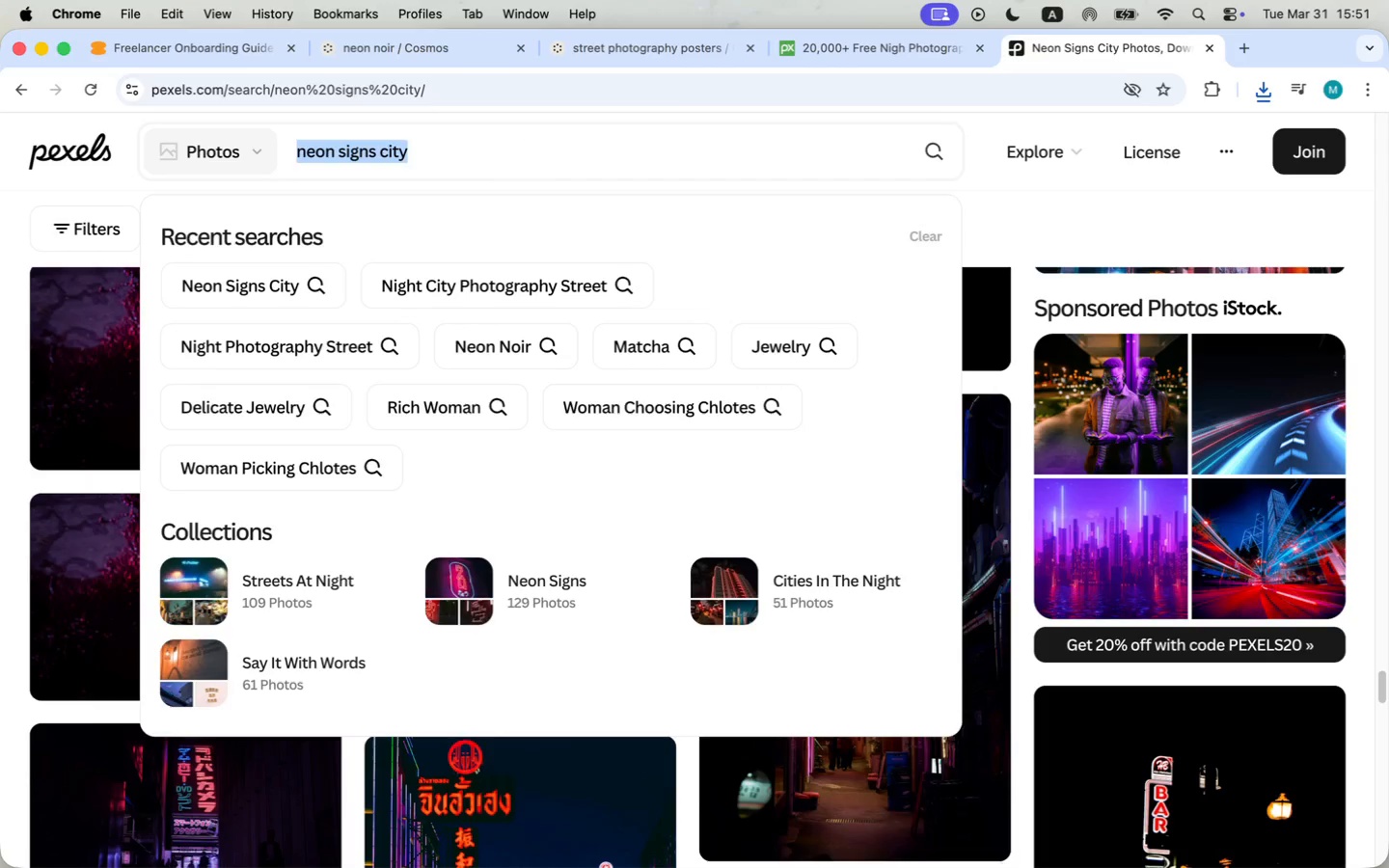 
type(walking in the city at night)
 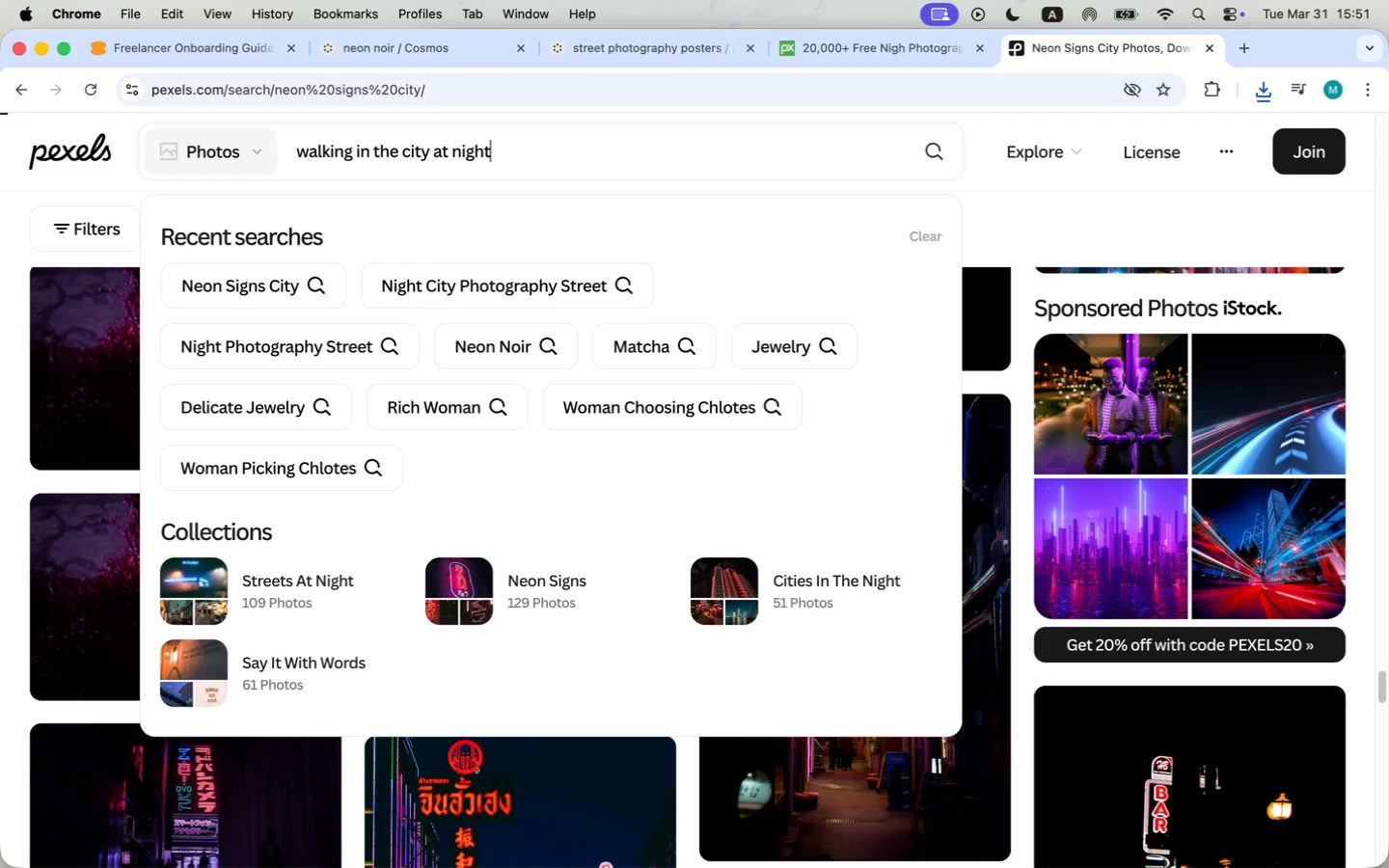 
key(Enter)
 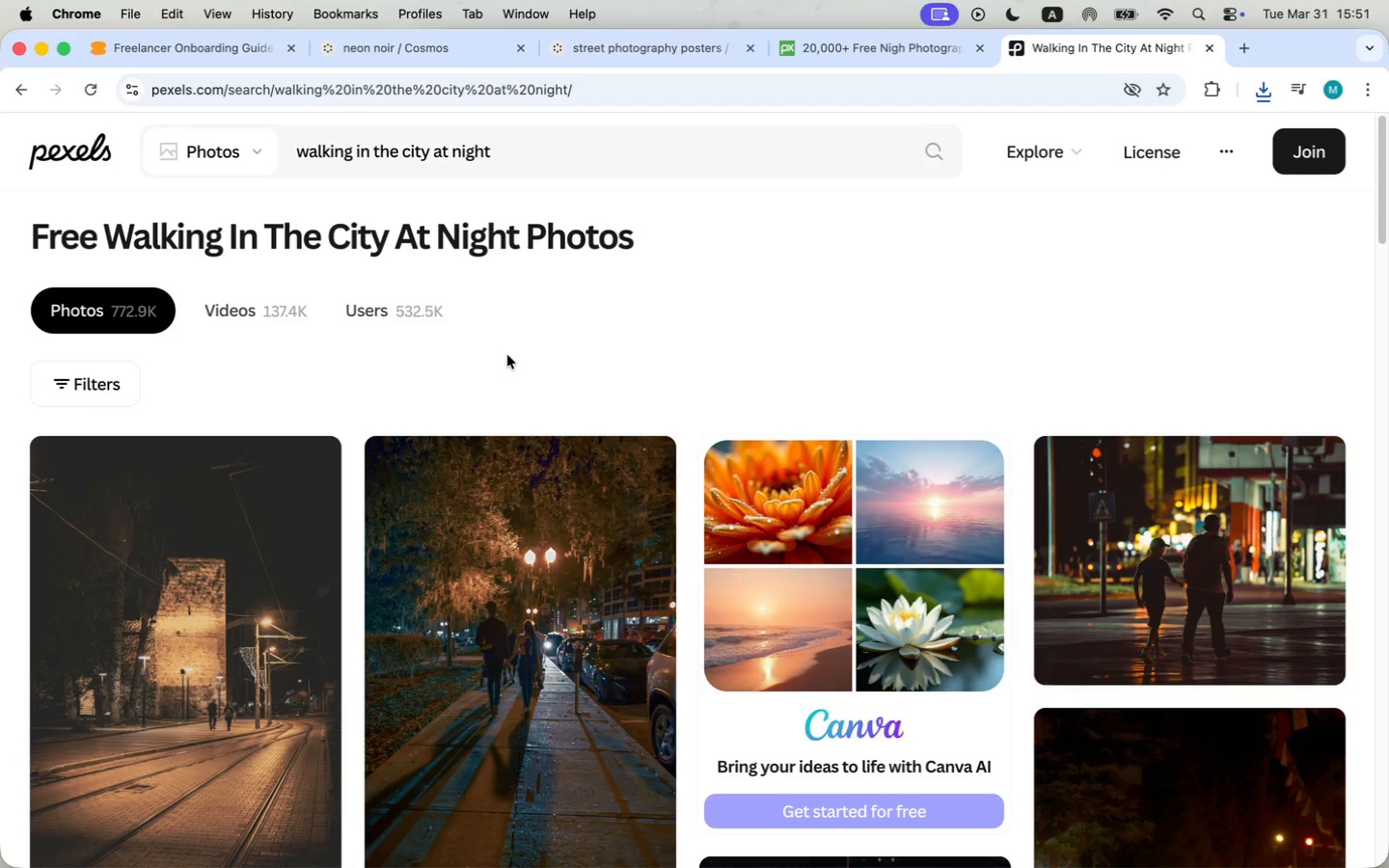 
scroll: coordinate [512, 376], scroll_direction: down, amount: 37.0
 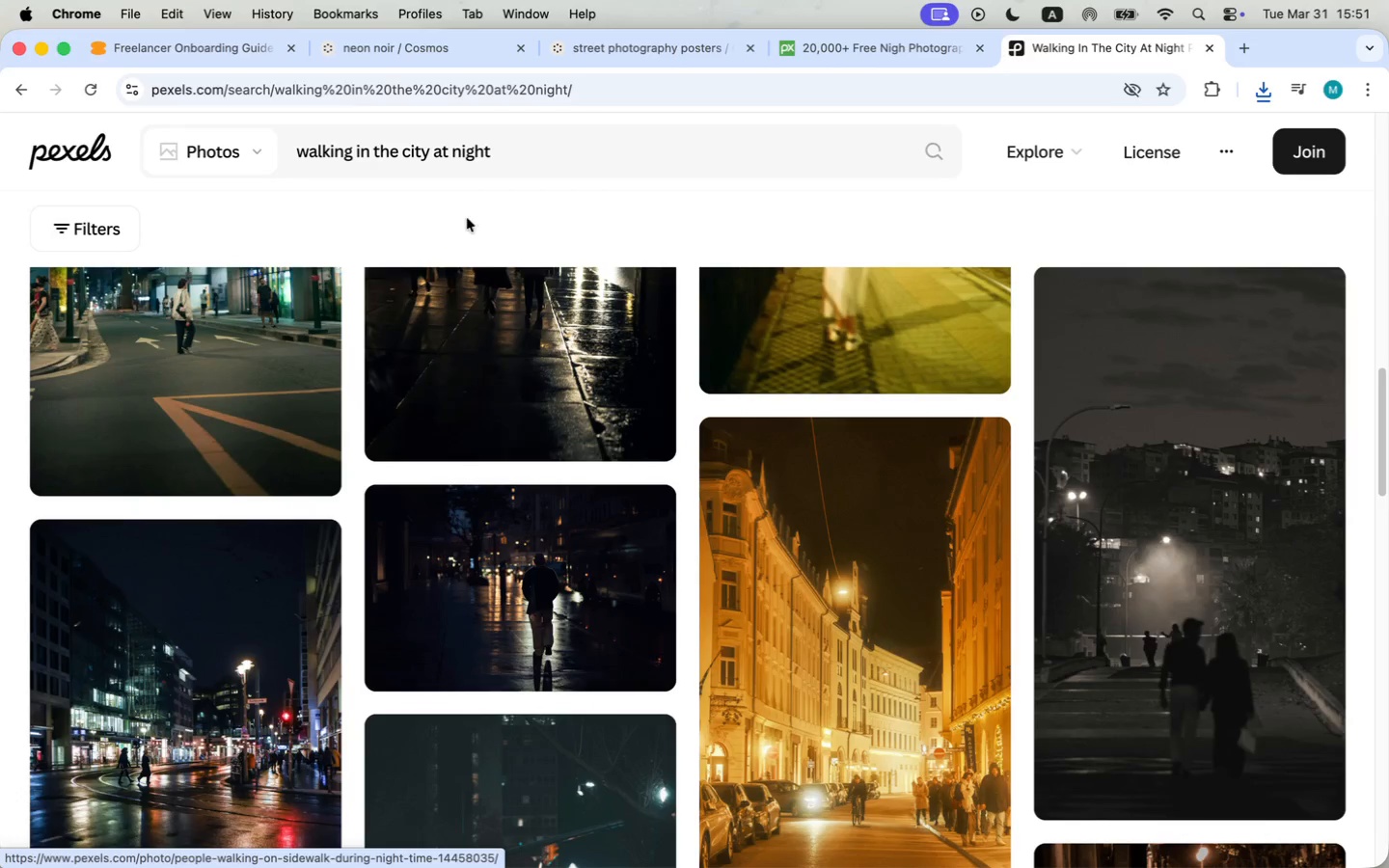 
left_click([531, 153])
 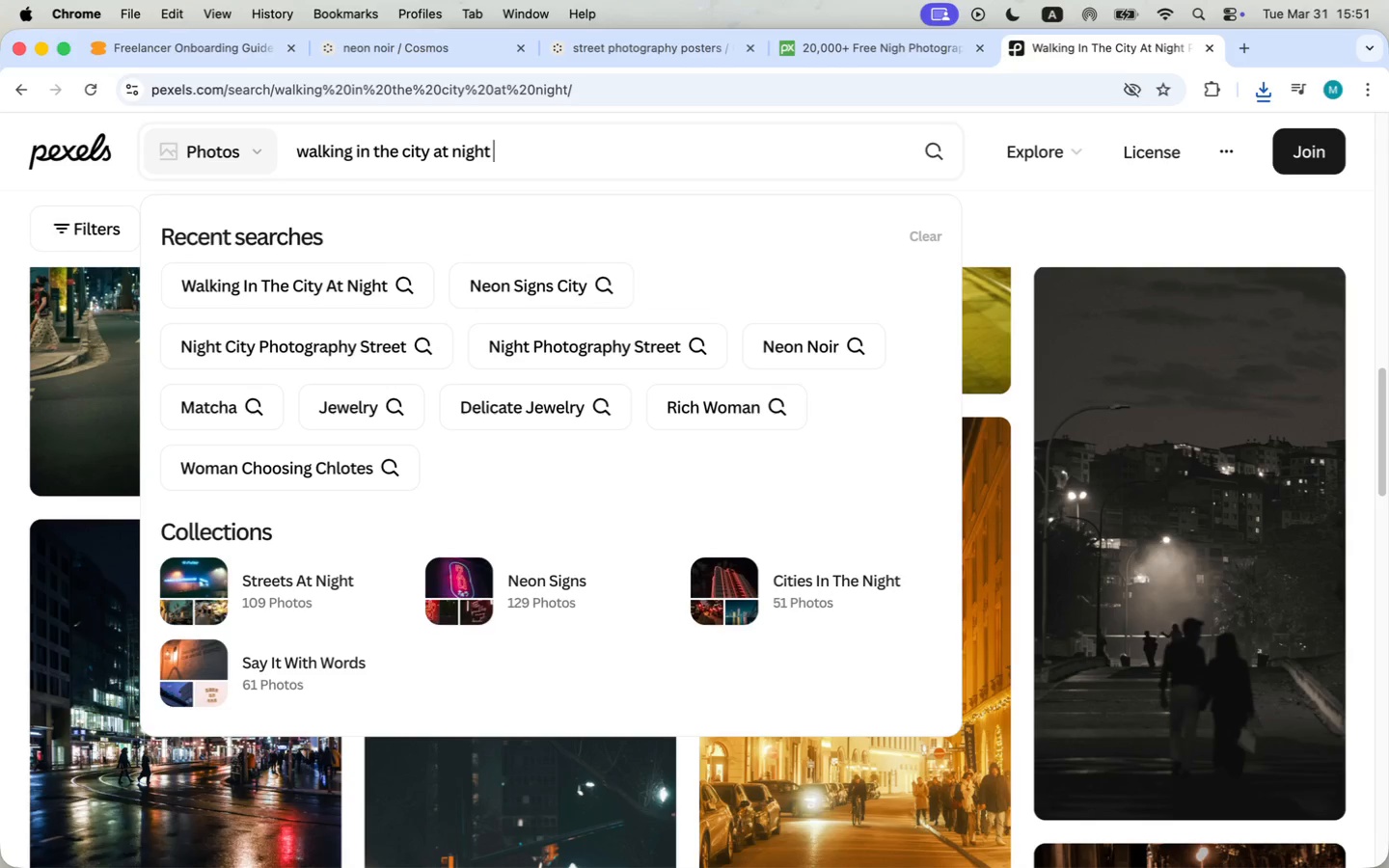 
type( editorial)
 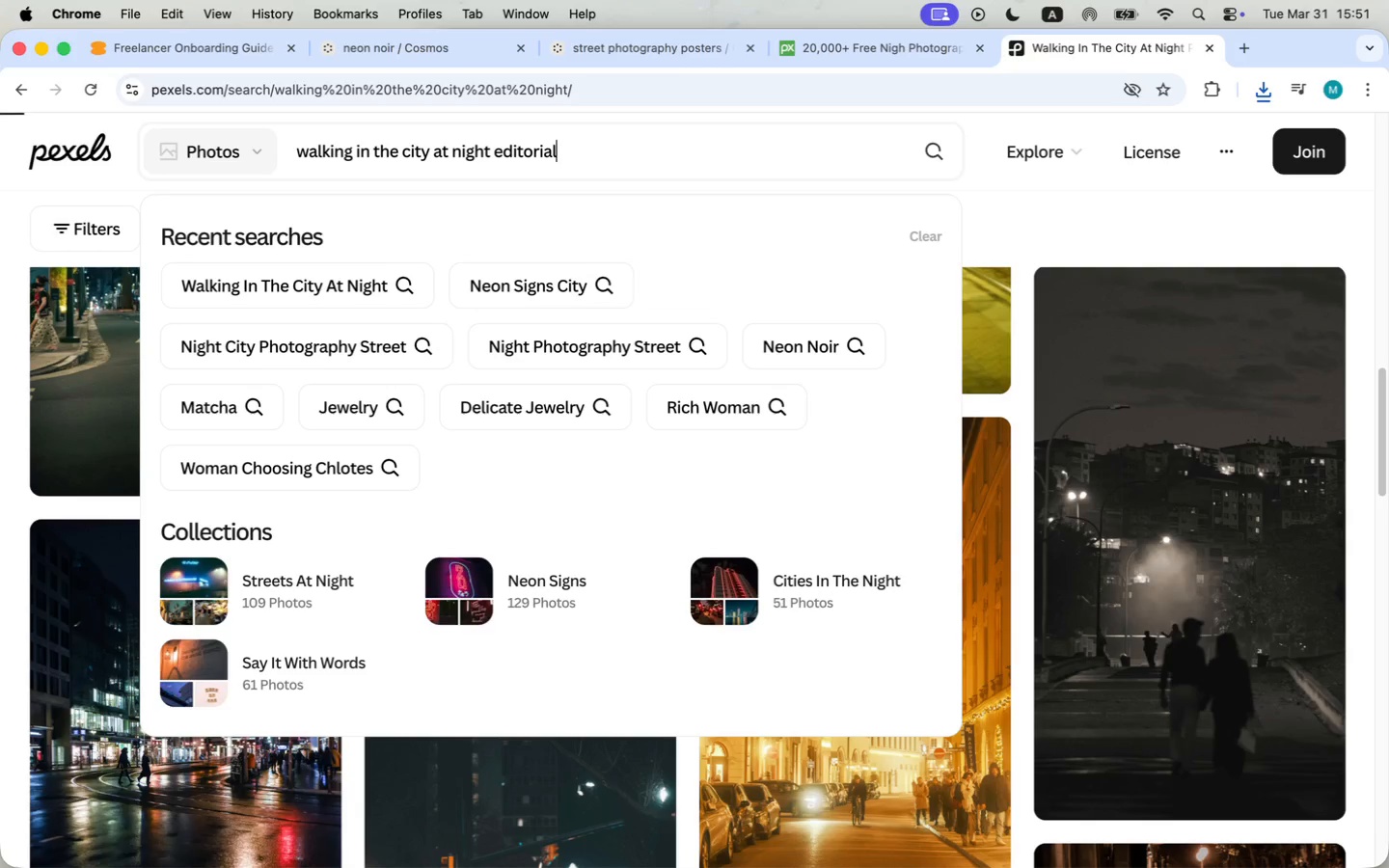 
key(Enter)
 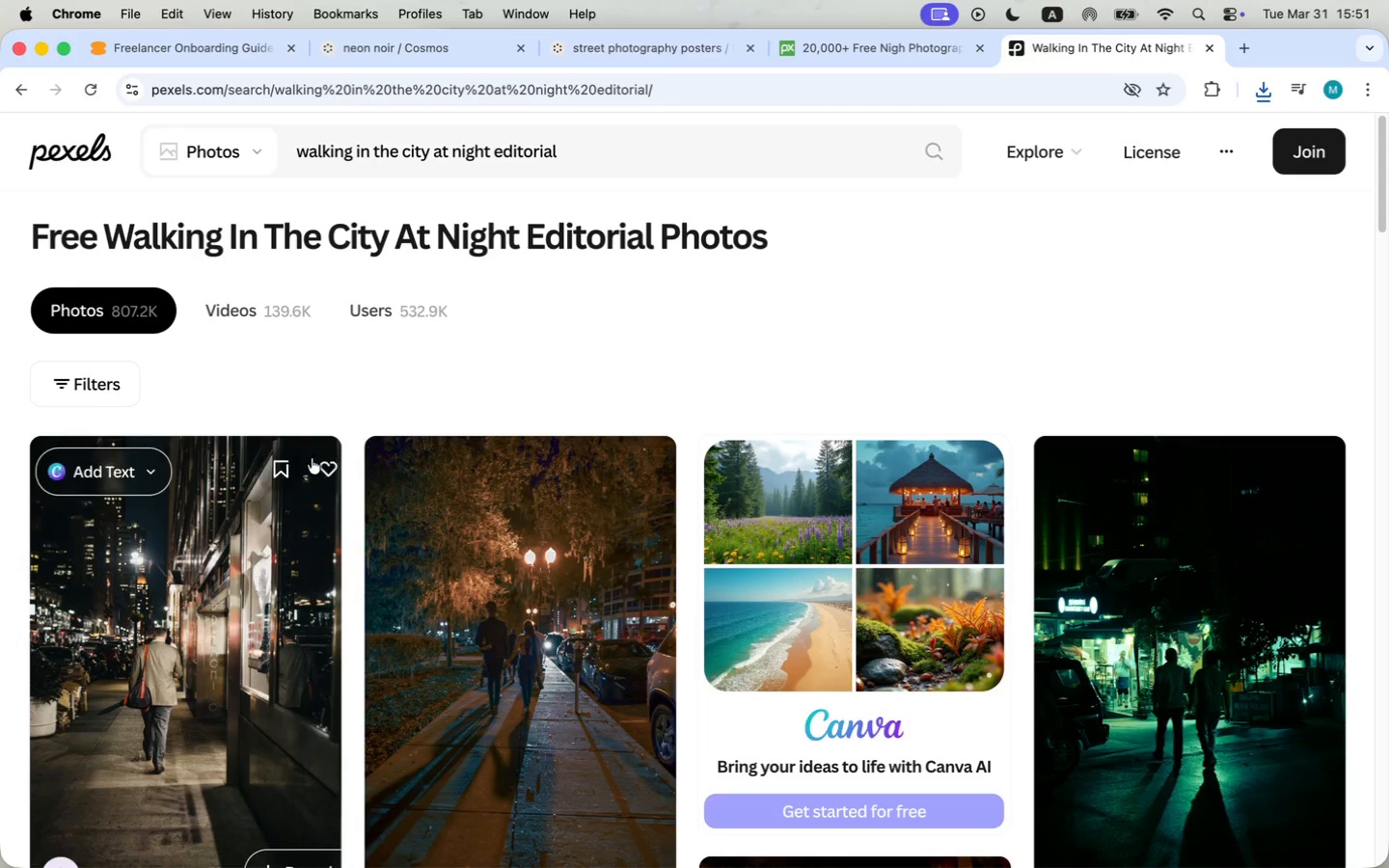 
scroll: coordinate [338, 394], scroll_direction: down, amount: 16.0
 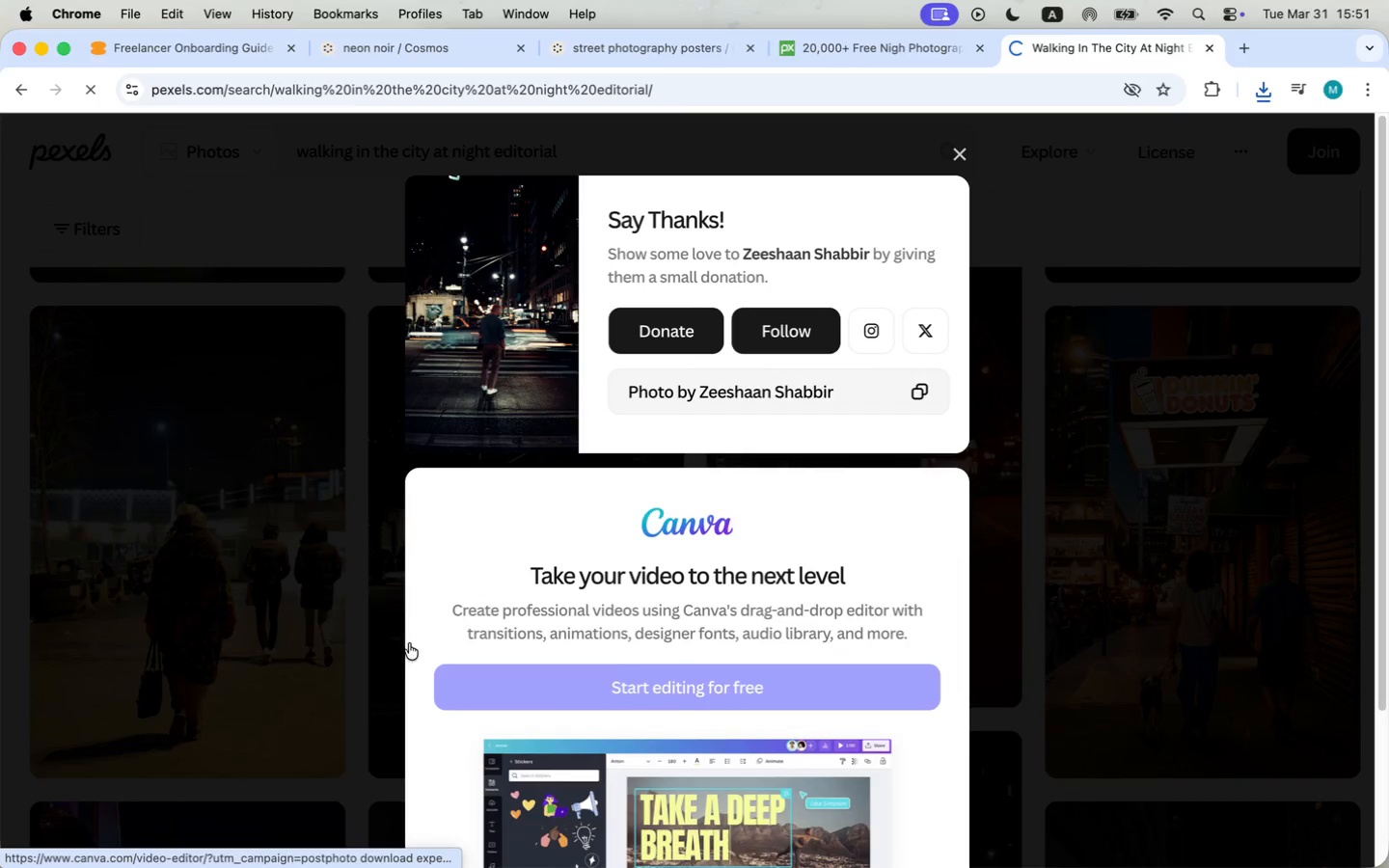 
wait(5.05)
 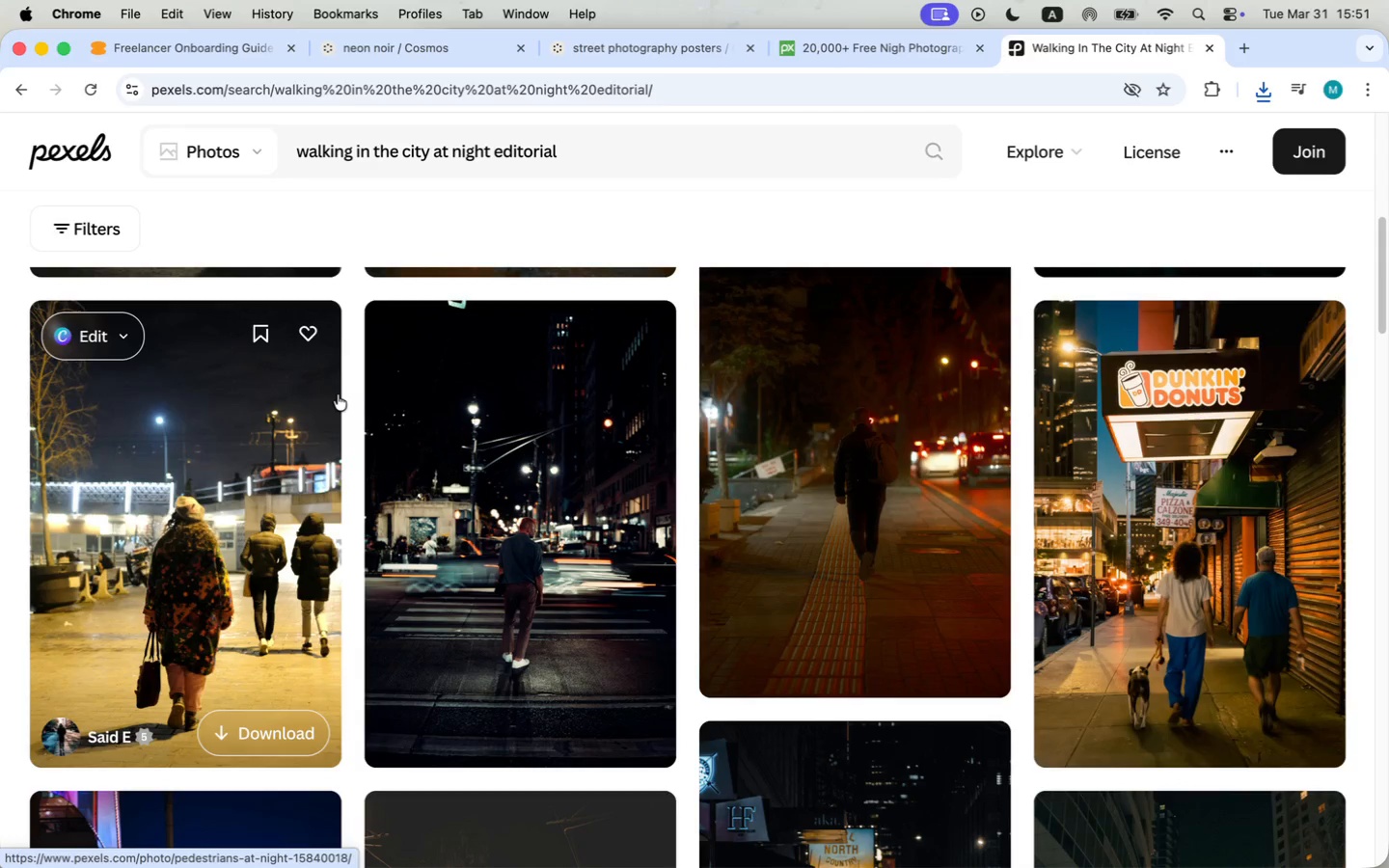 
left_click([954, 153])
 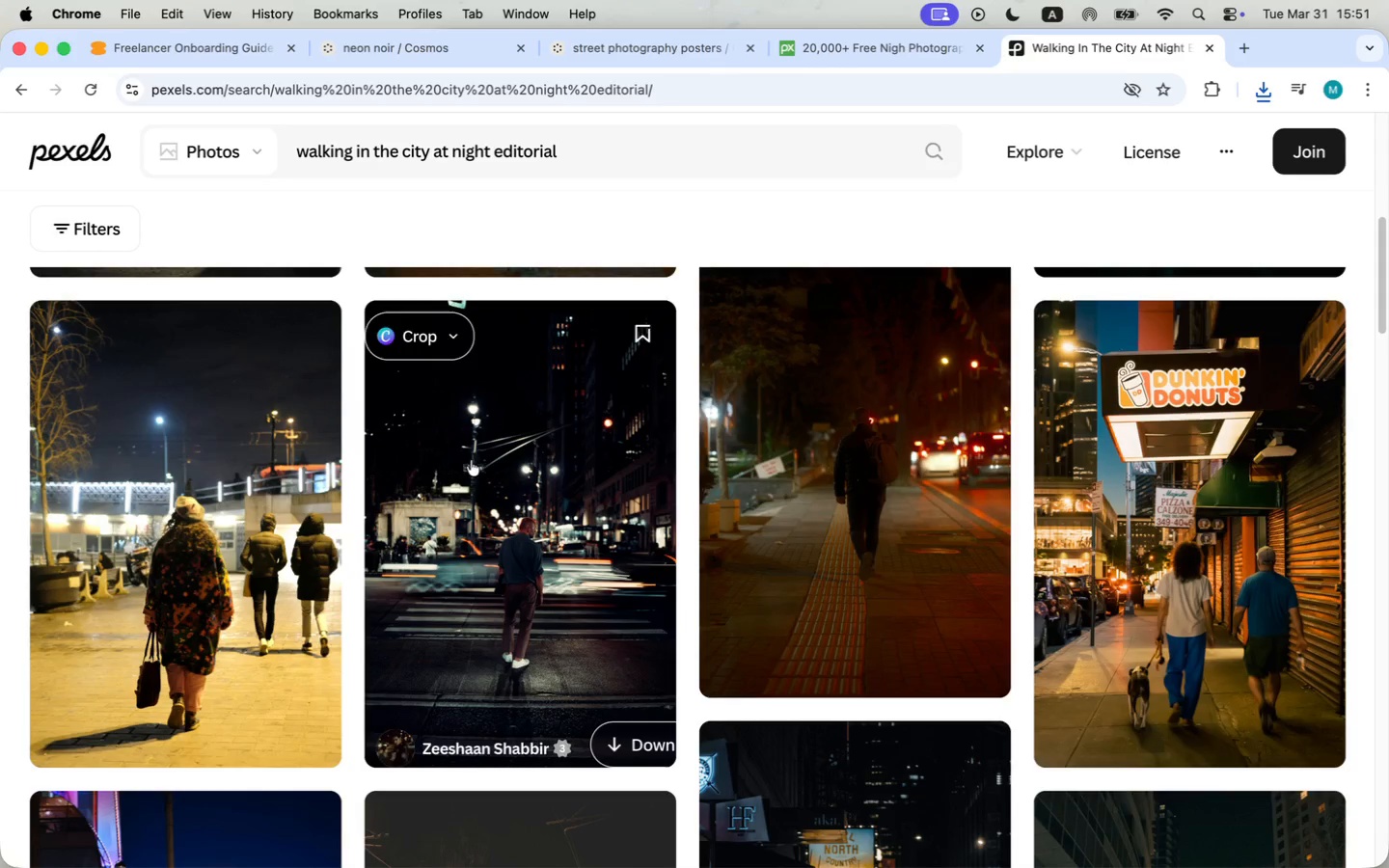 
scroll: coordinate [209, 586], scroll_direction: down, amount: 25.0
 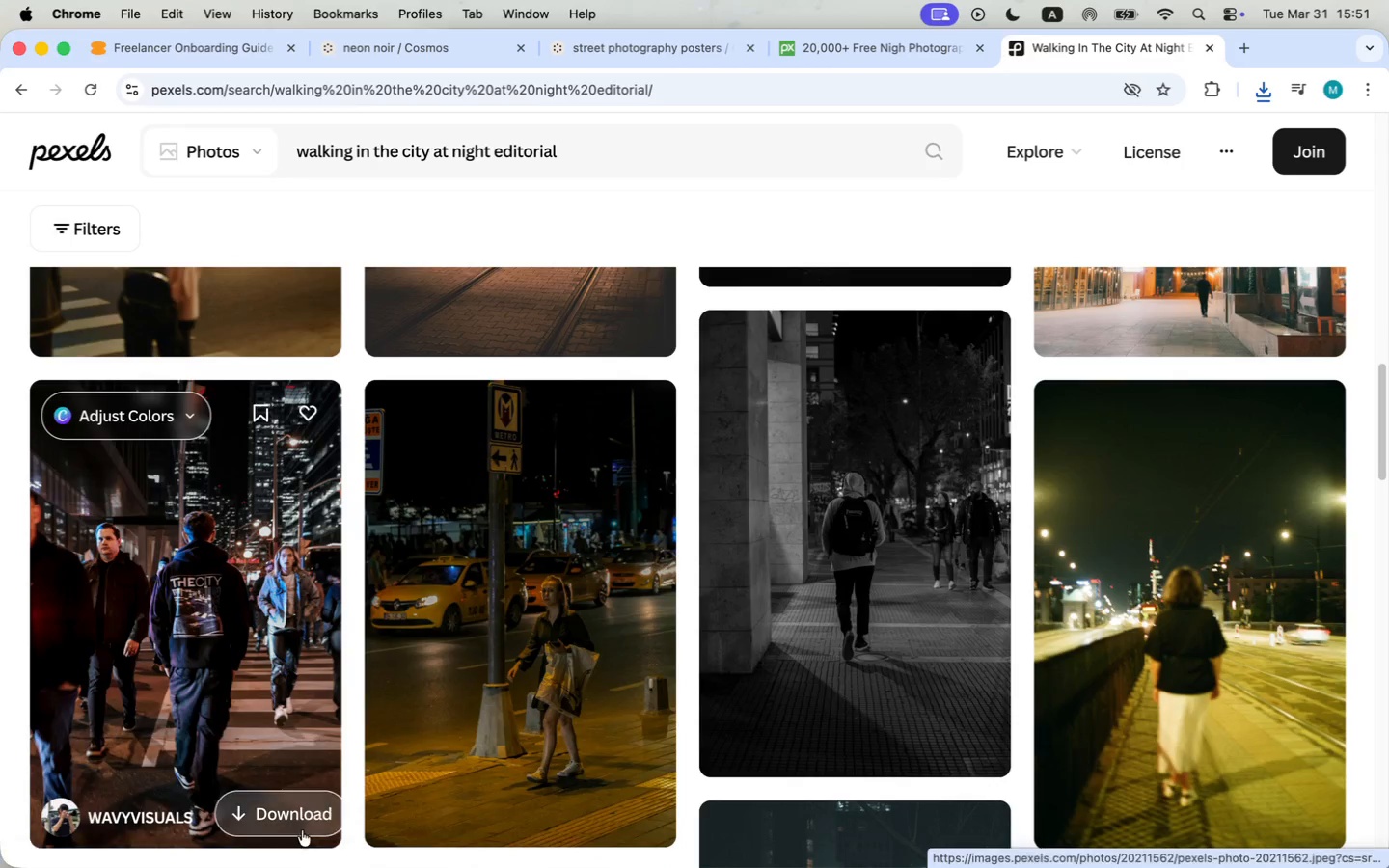 
left_click([297, 820])
 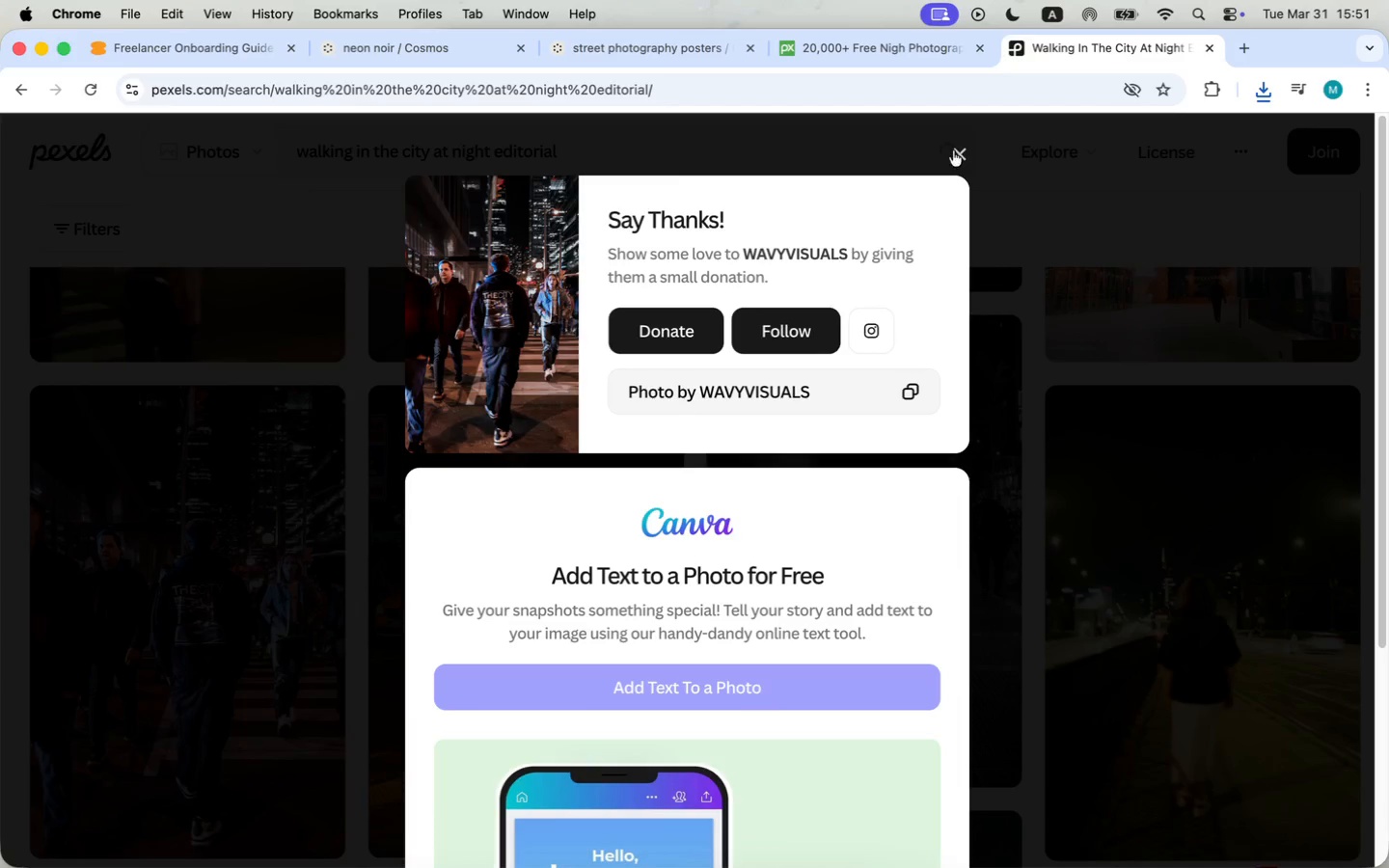 
scroll: coordinate [262, 604], scroll_direction: down, amount: 27.0
 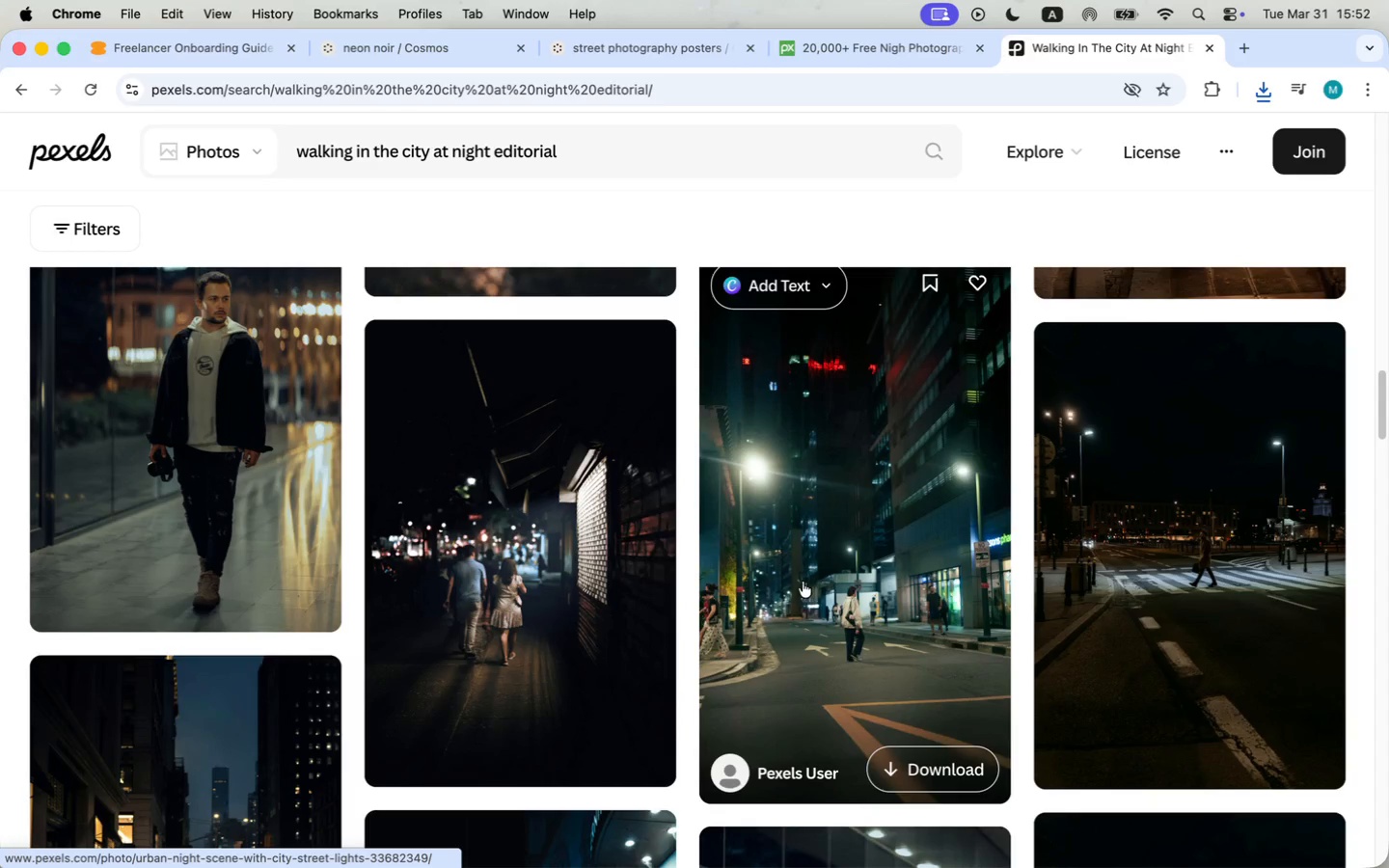 
left_click([908, 771])
 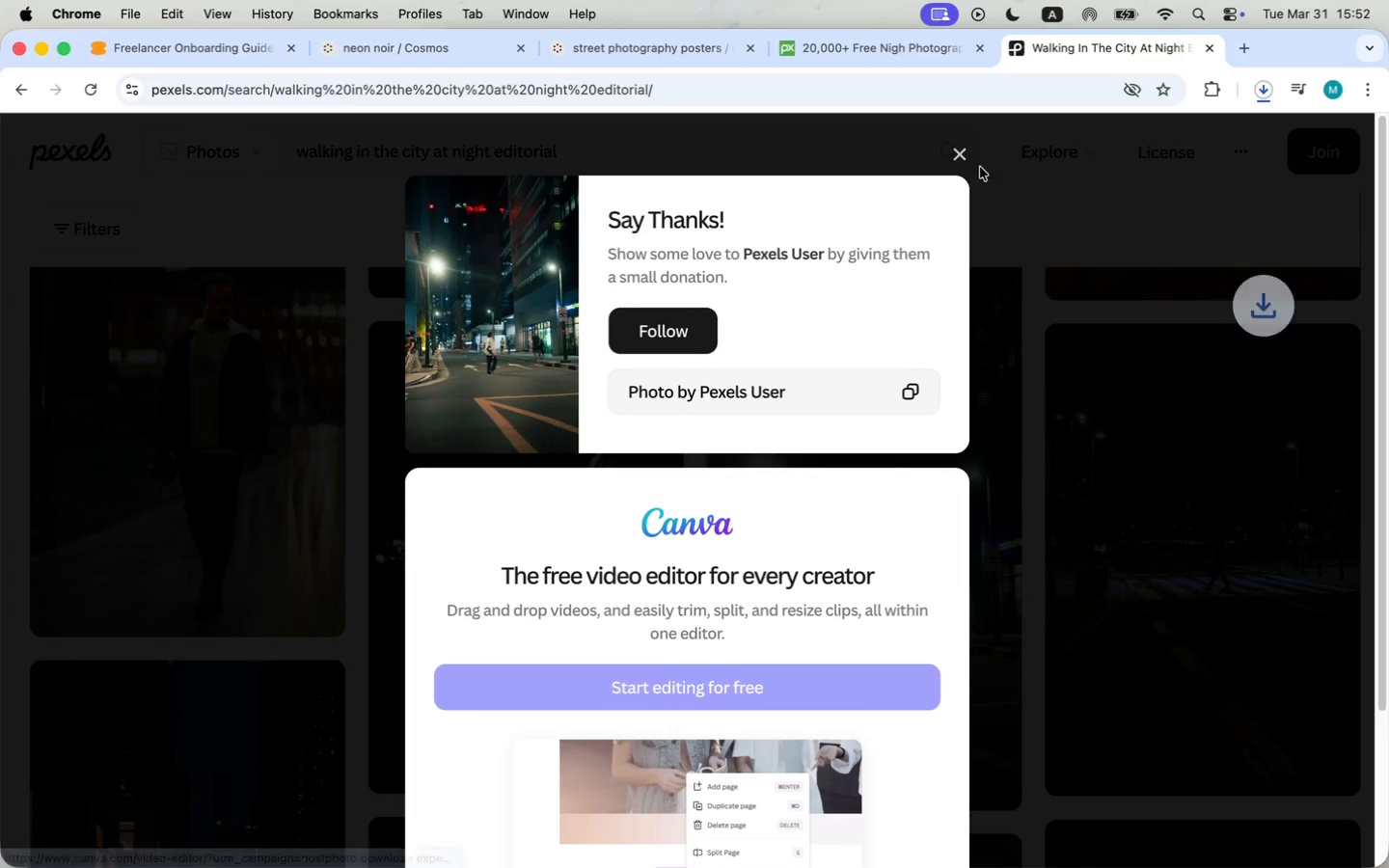 
left_click([962, 152])
 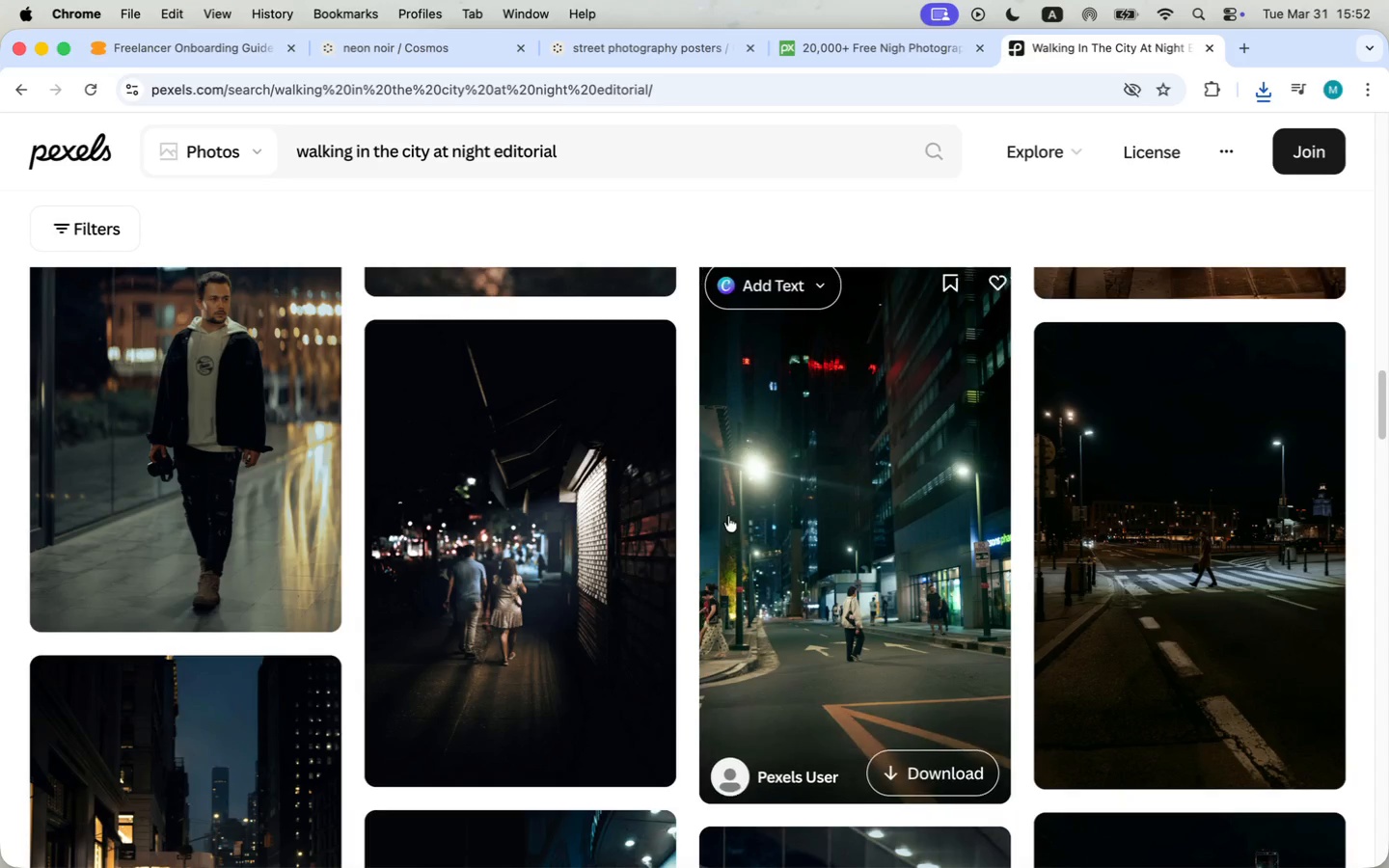 
scroll: coordinate [728, 540], scroll_direction: down, amount: 23.0
 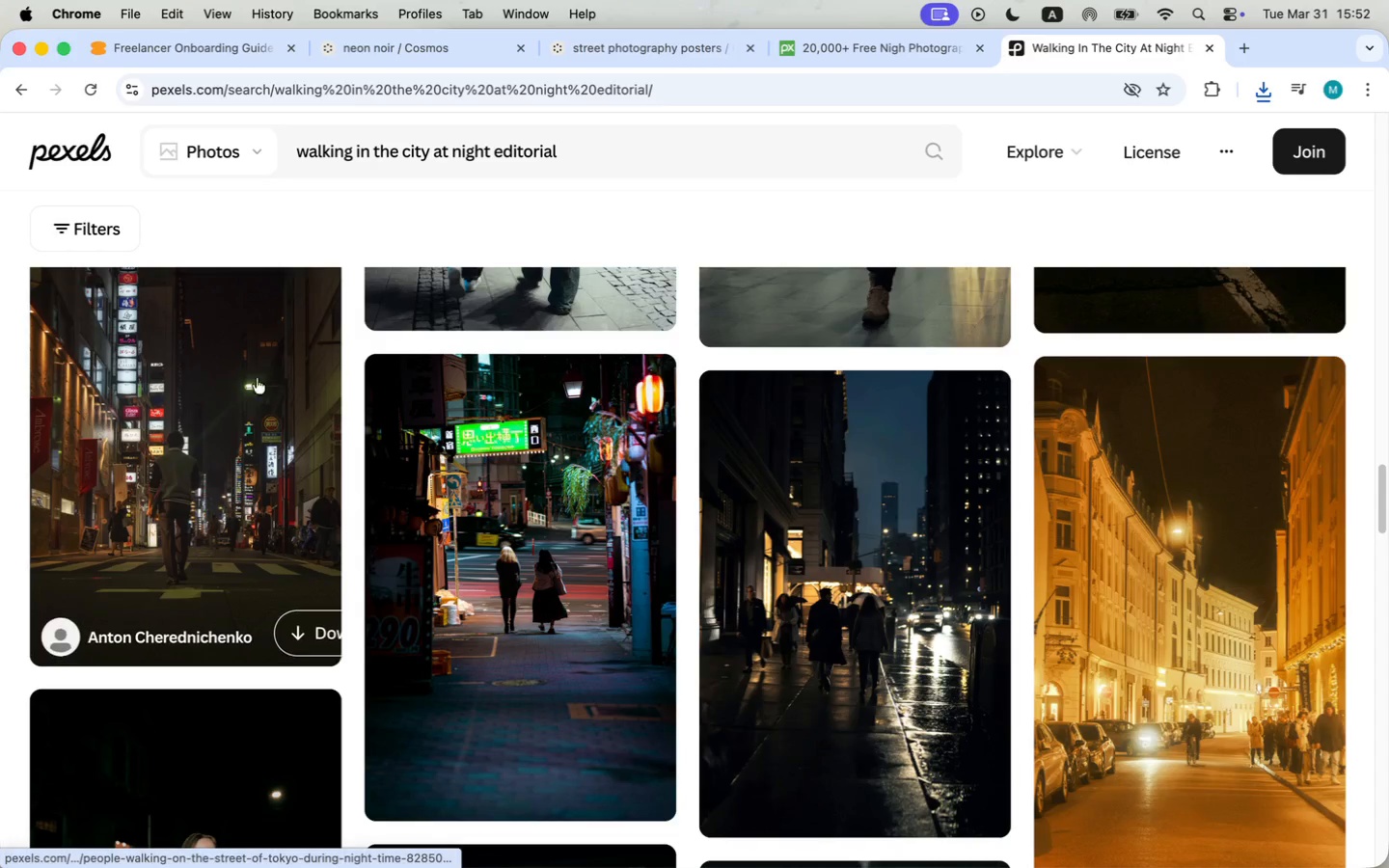 
double_click([393, 140])
 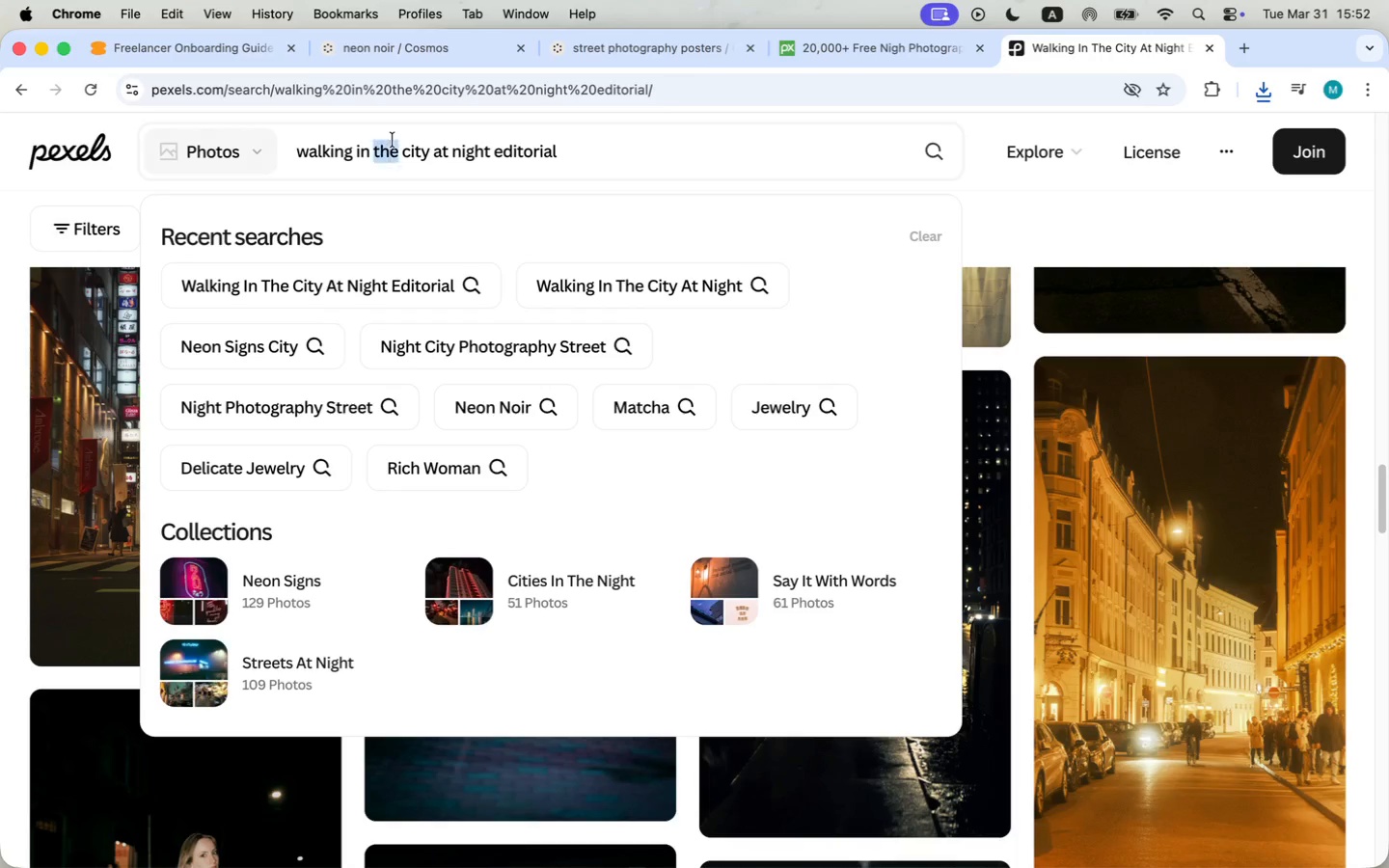 
triple_click([393, 140])
 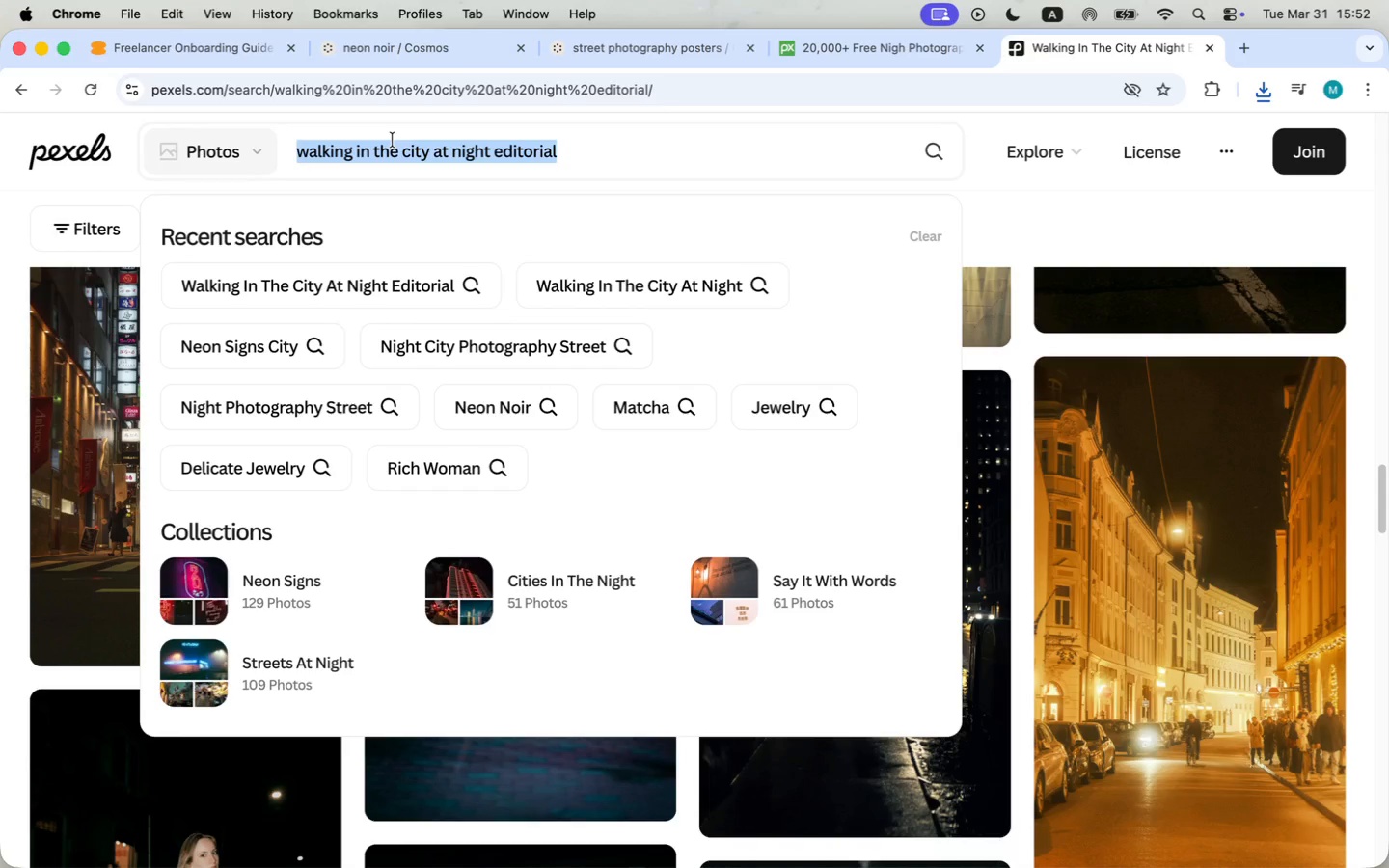 
type(photographer)
 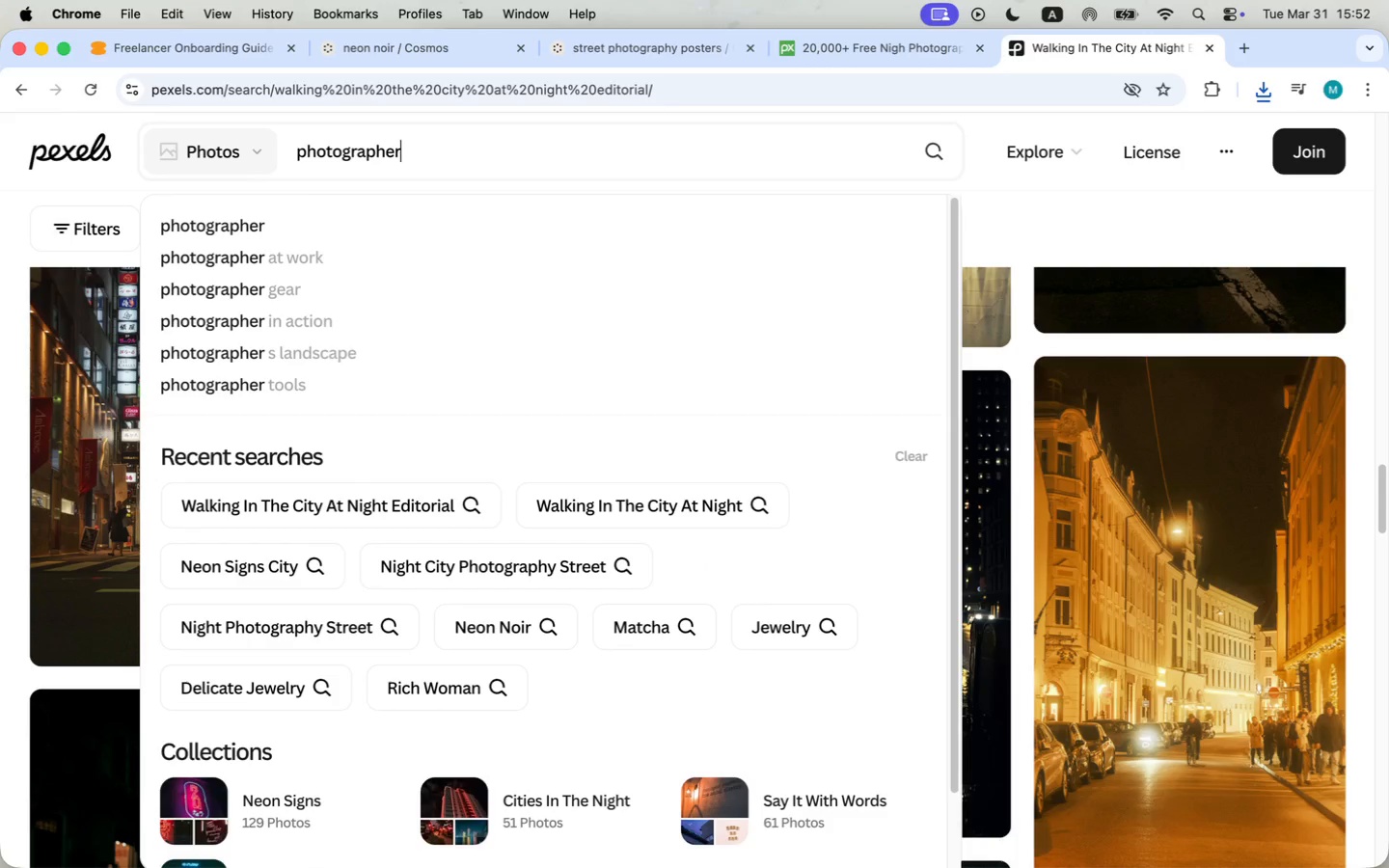 
key(Enter)
 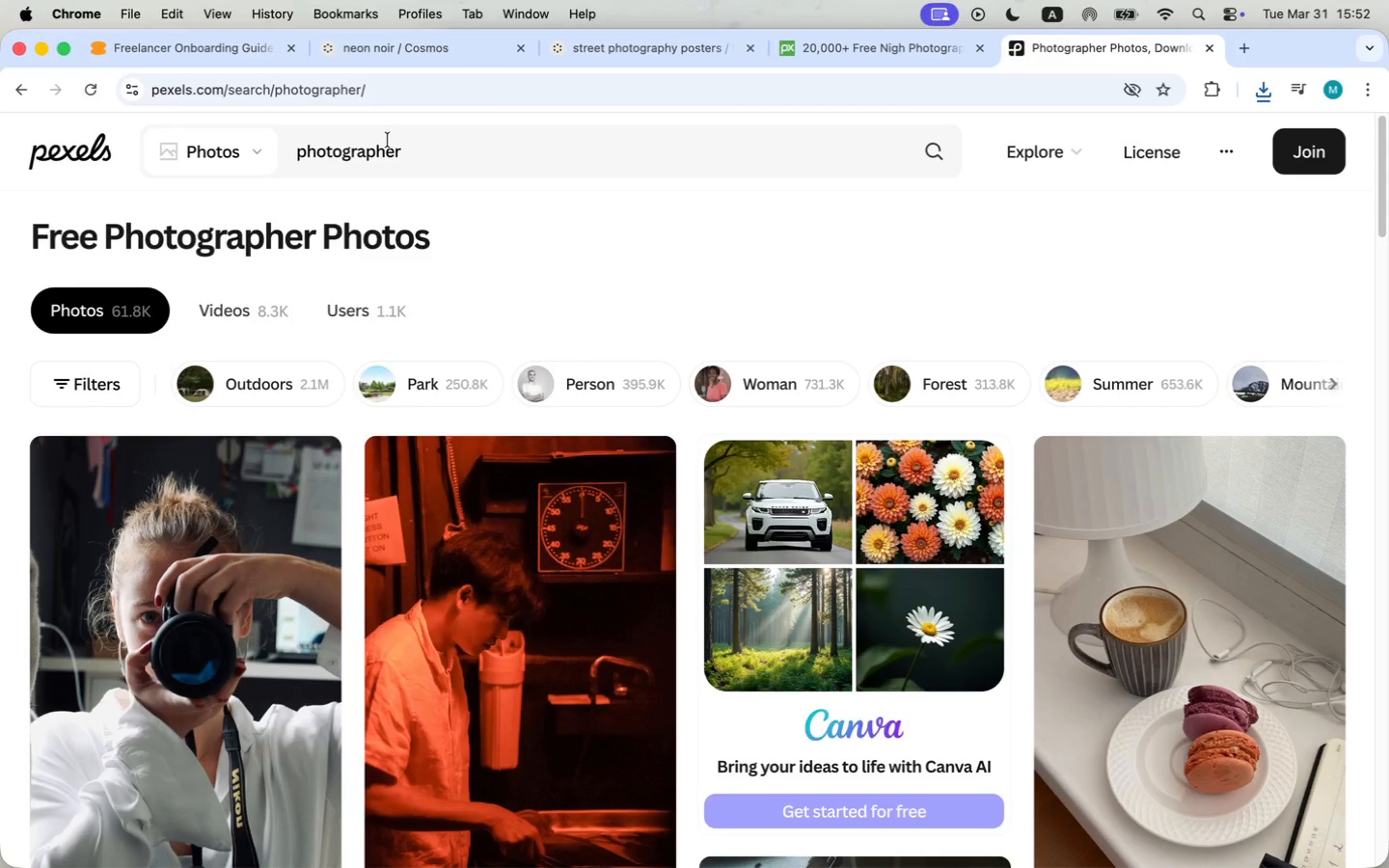 
scroll: coordinate [340, 569], scroll_direction: down, amount: 47.0
 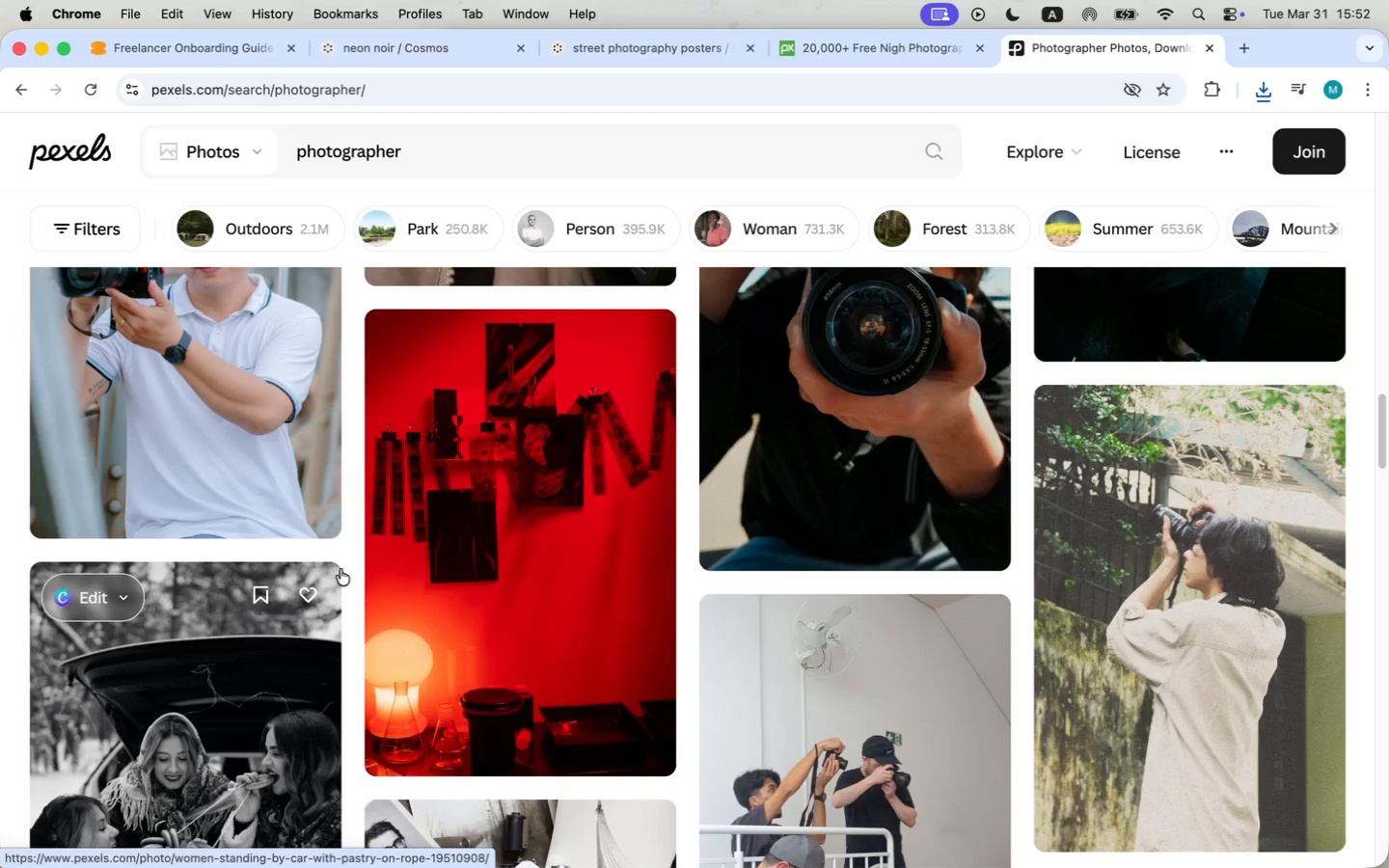 
scroll: coordinate [341, 567], scroll_direction: up, amount: 56.0
 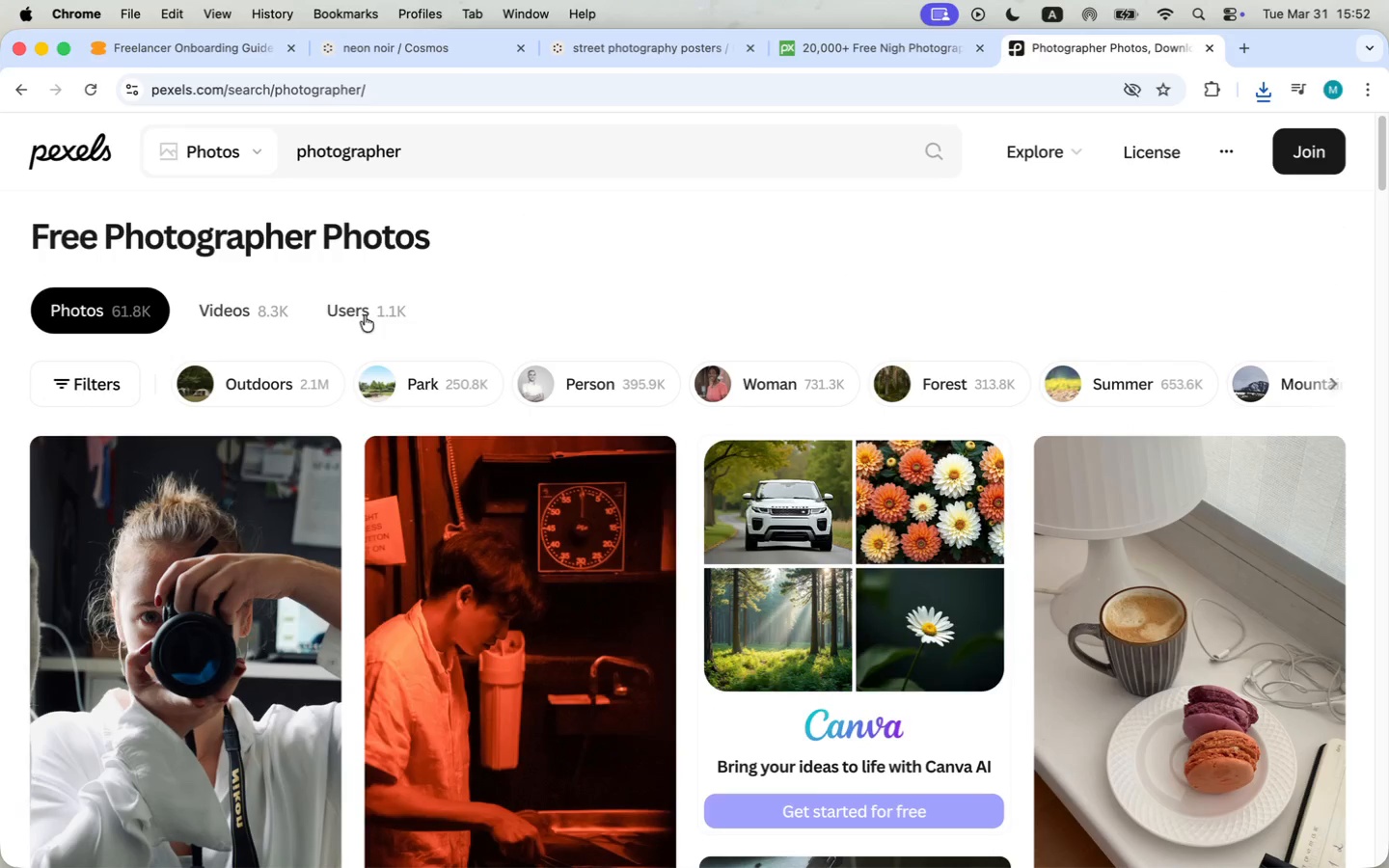 
left_click([426, 133])
 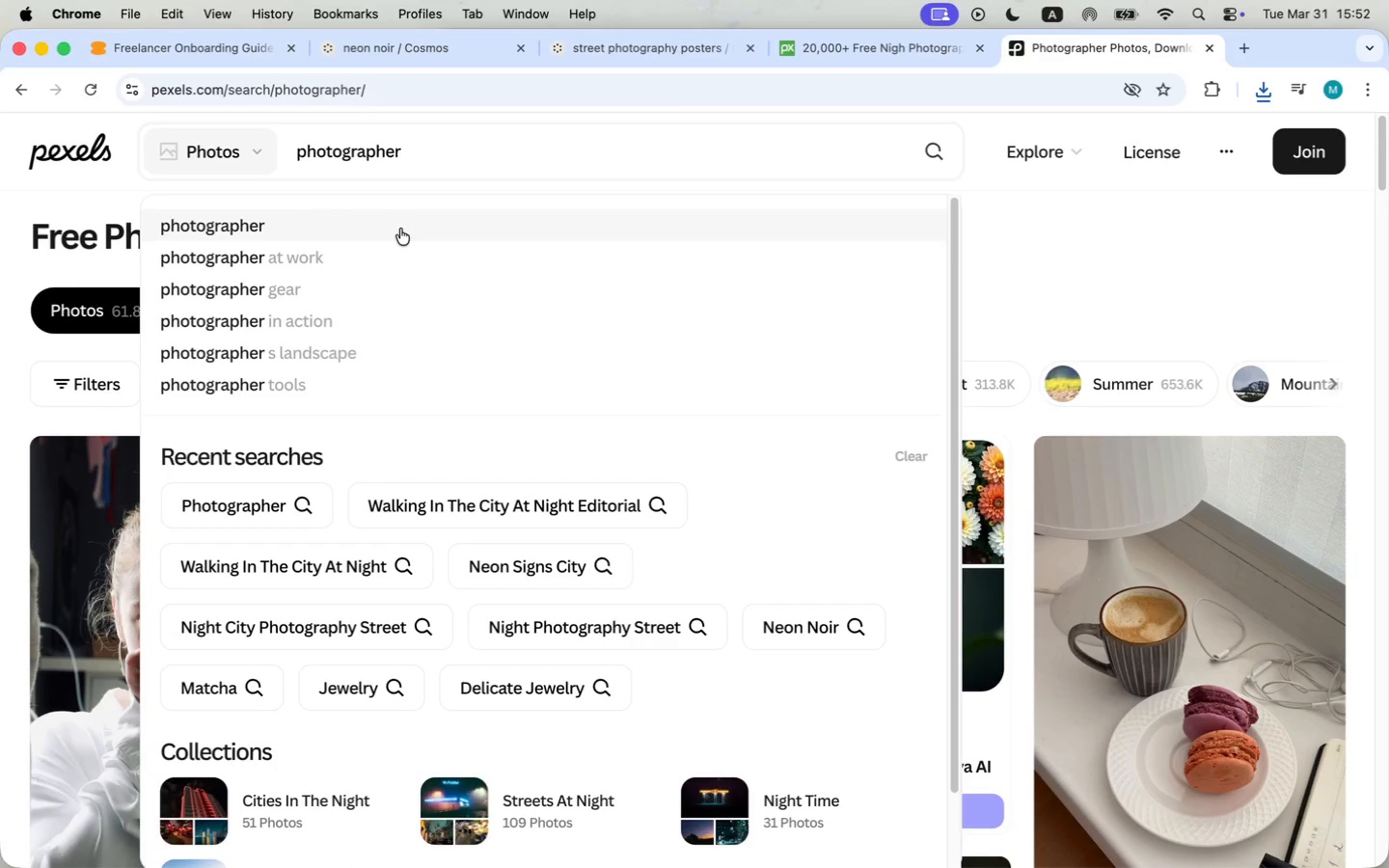 
left_click([302, 263])
 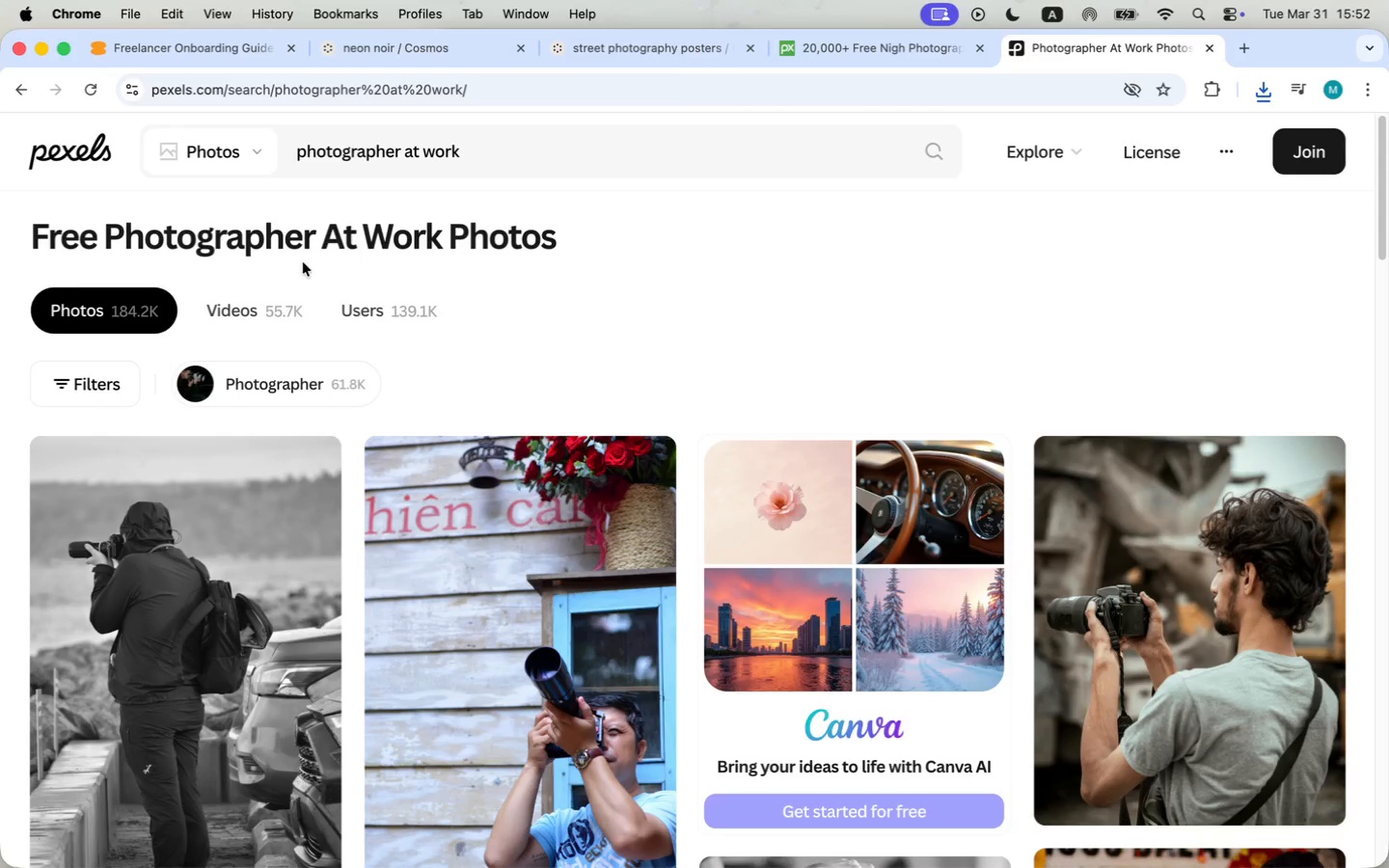 
scroll: coordinate [316, 487], scroll_direction: down, amount: 15.0
 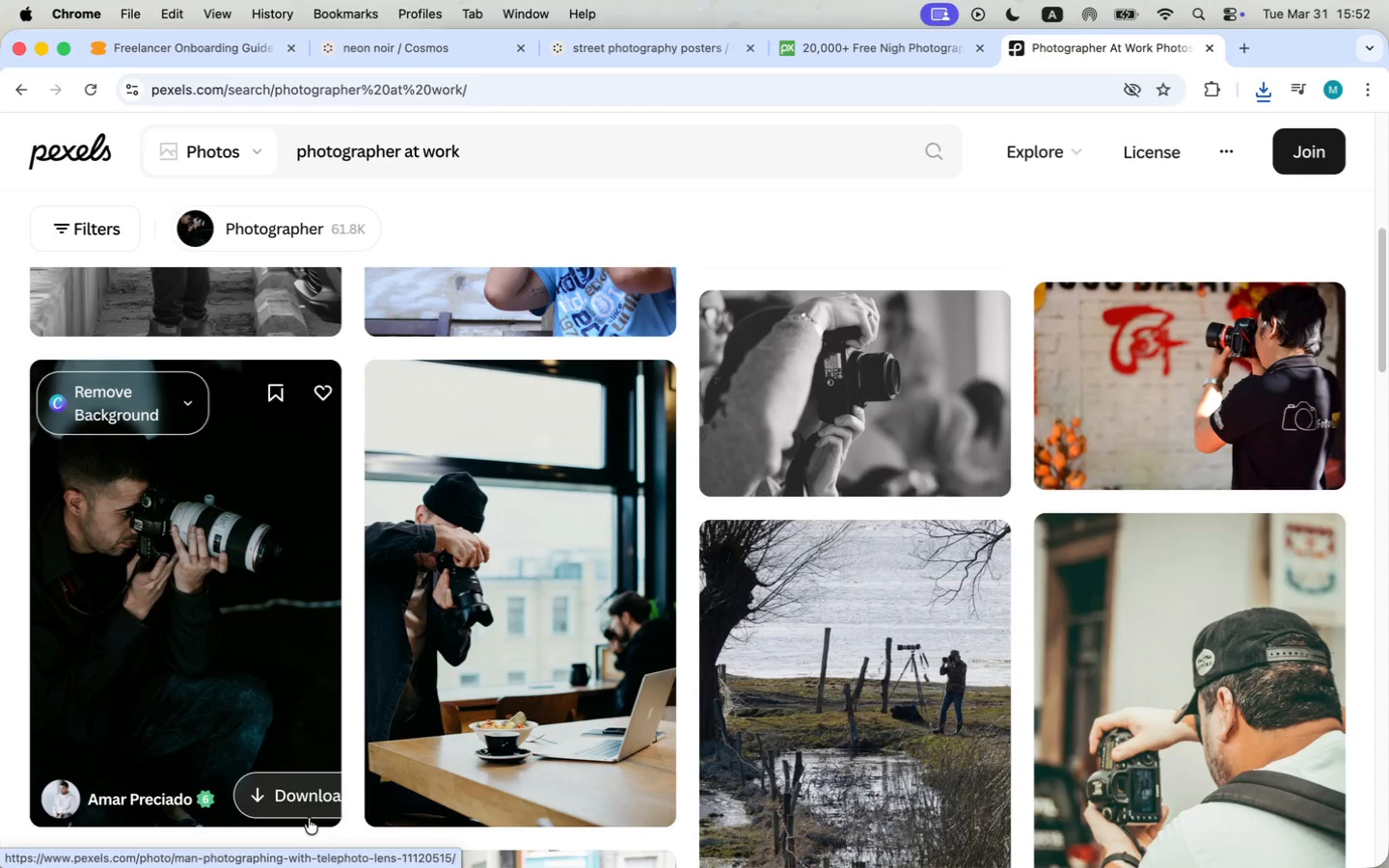 
left_click([309, 800])
 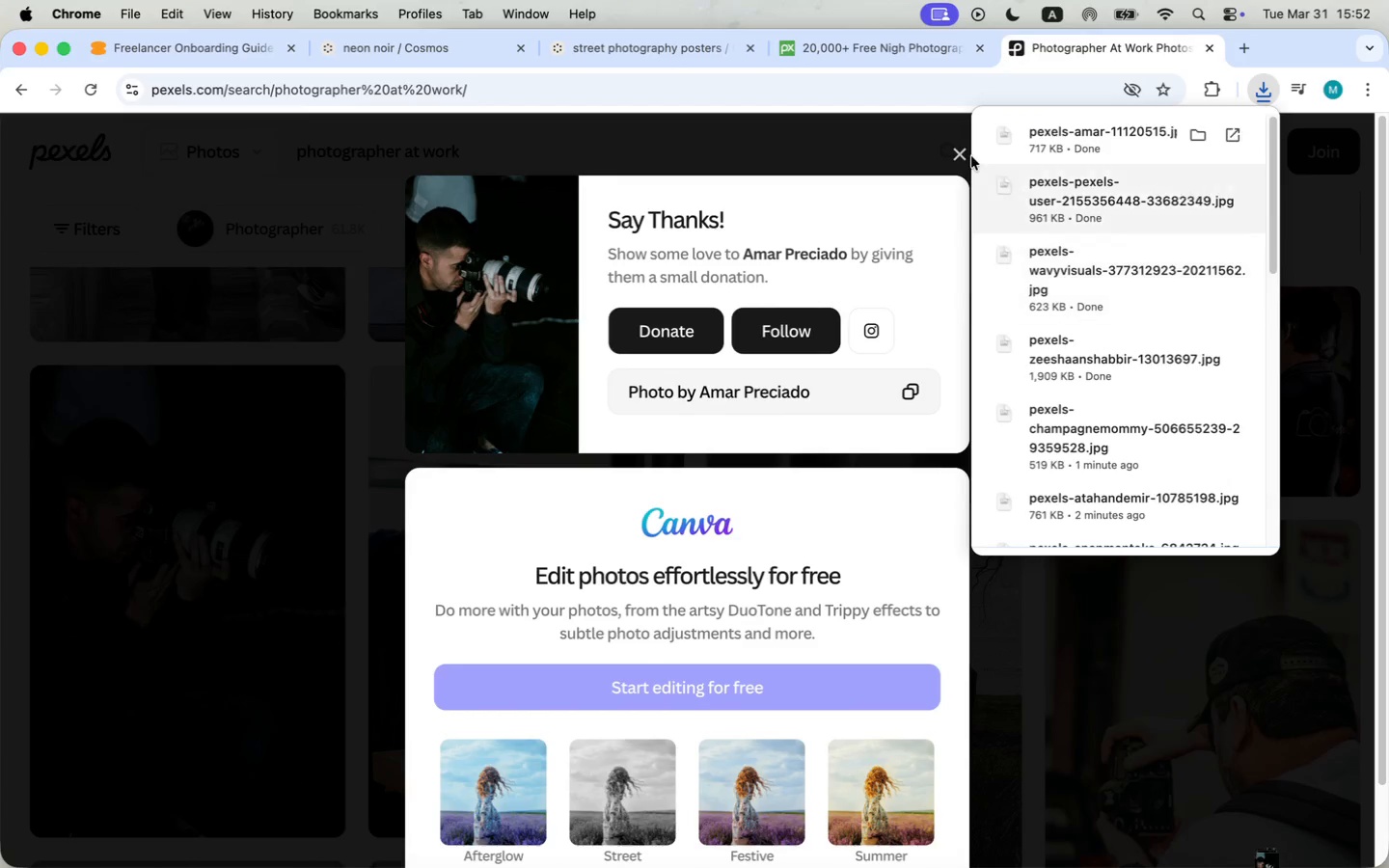 
left_click([955, 158])
 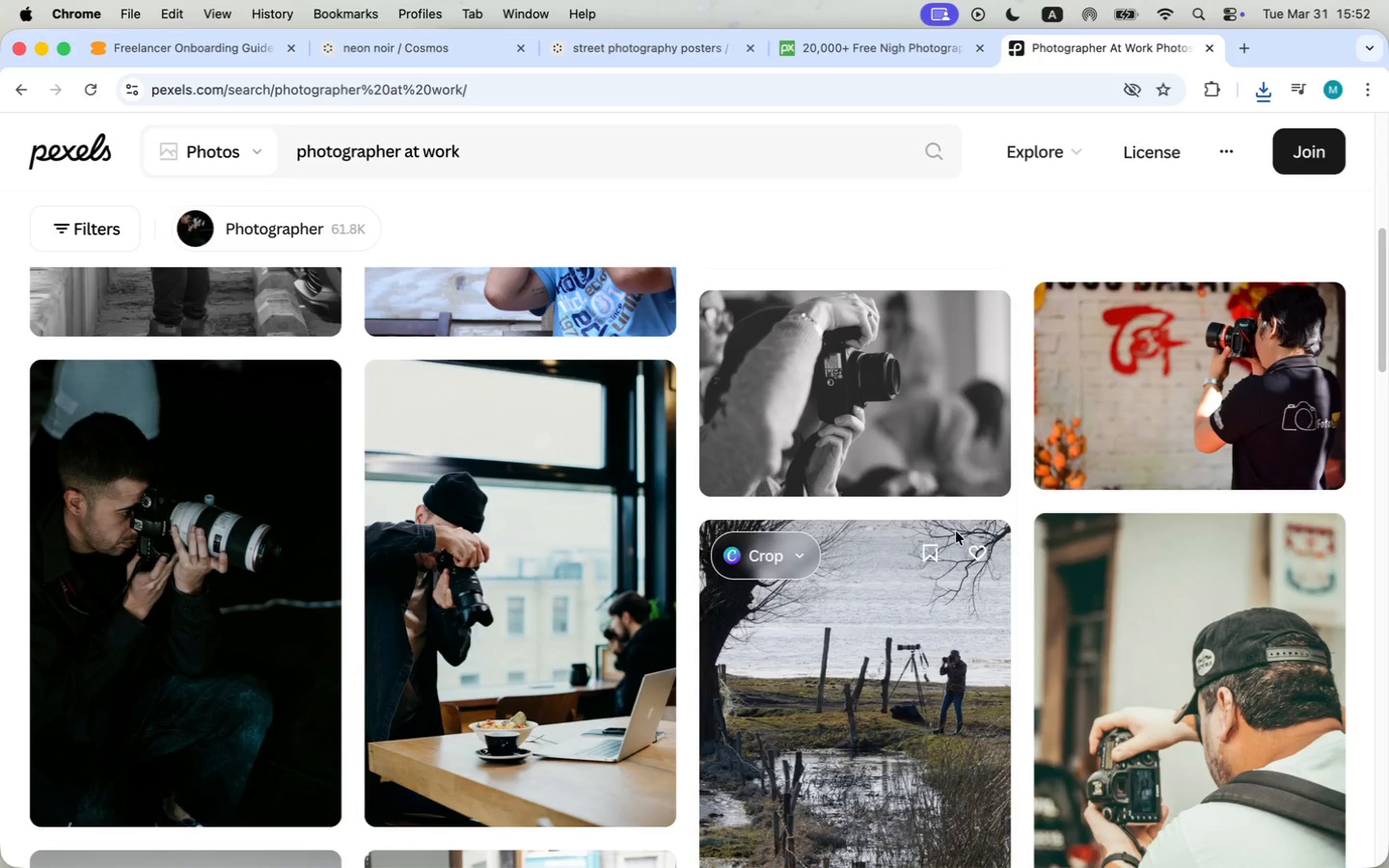 
scroll: coordinate [955, 528], scroll_direction: down, amount: 21.0
 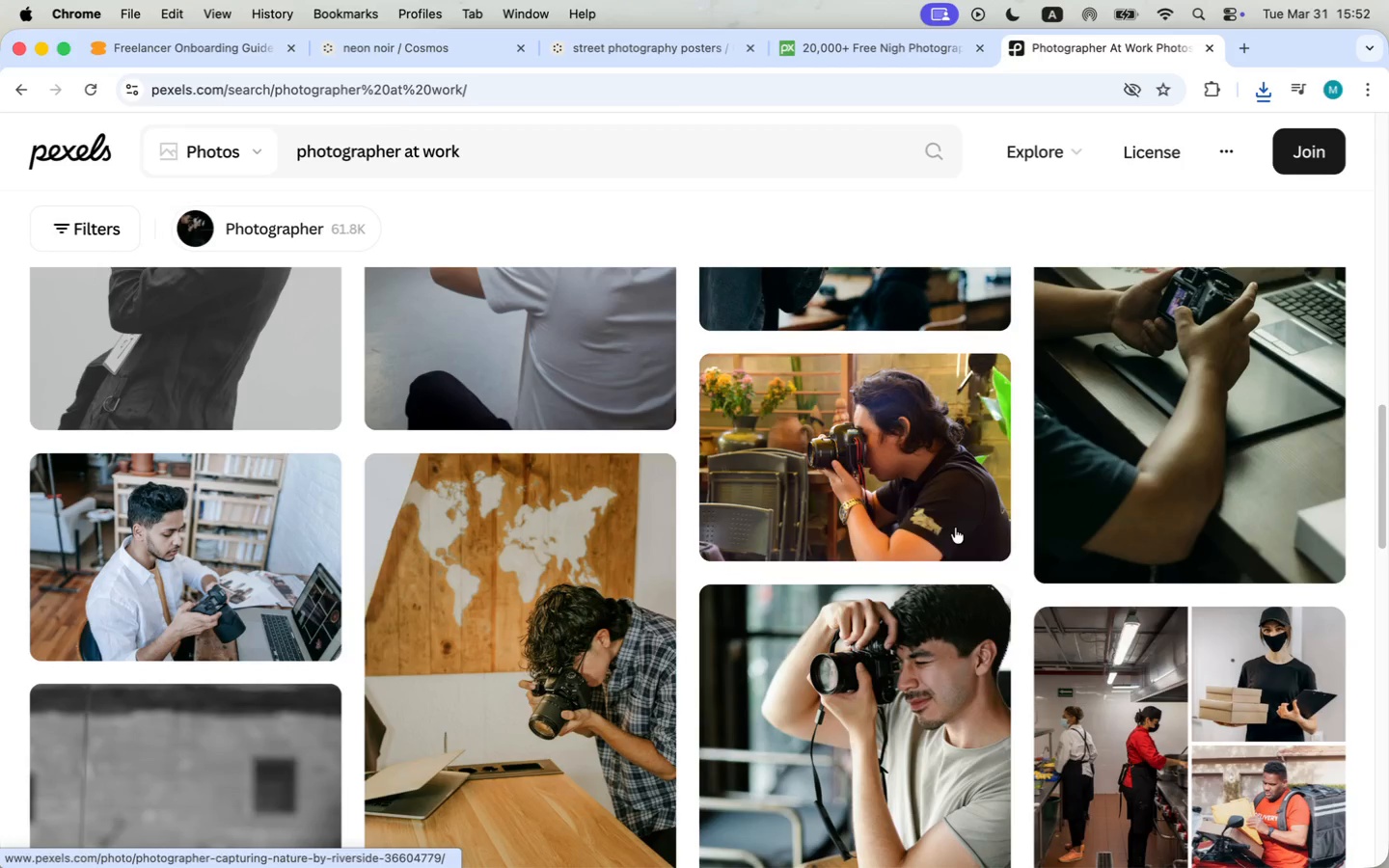 
scroll: coordinate [954, 530], scroll_direction: up, amount: 5.0
 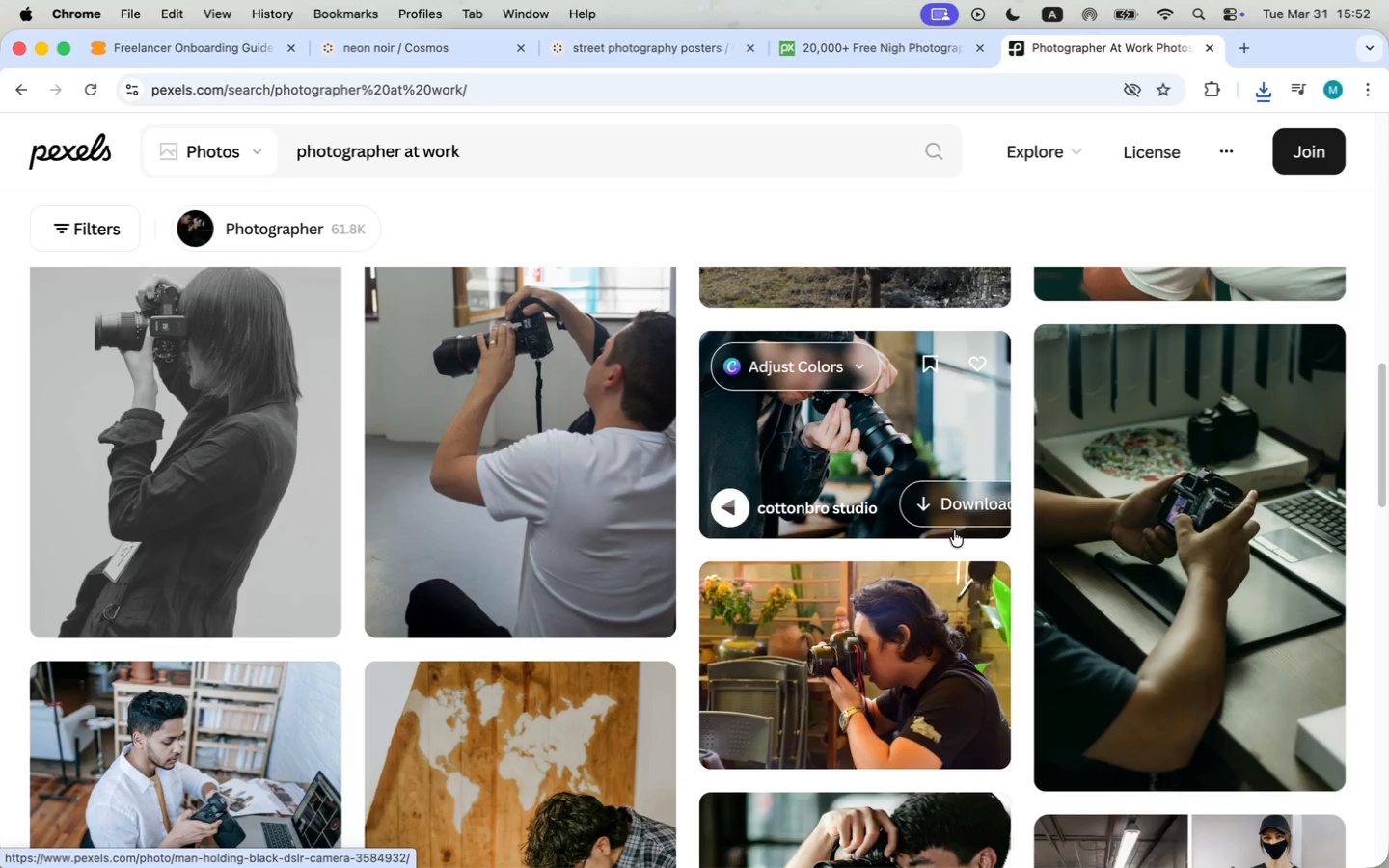 
scroll: coordinate [786, 511], scroll_direction: down, amount: 89.0
 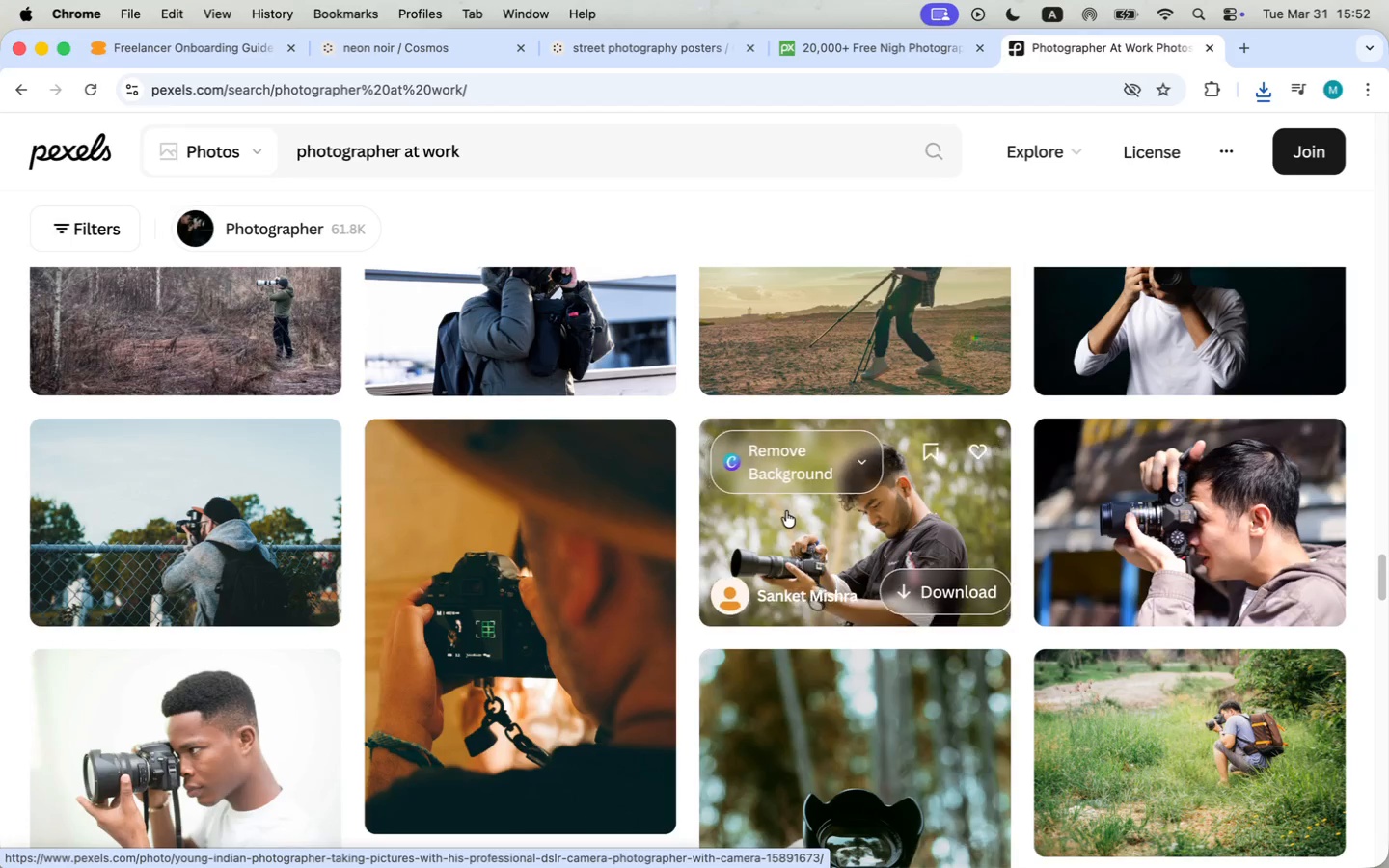 
scroll: coordinate [786, 512], scroll_direction: up, amount: 4.0
 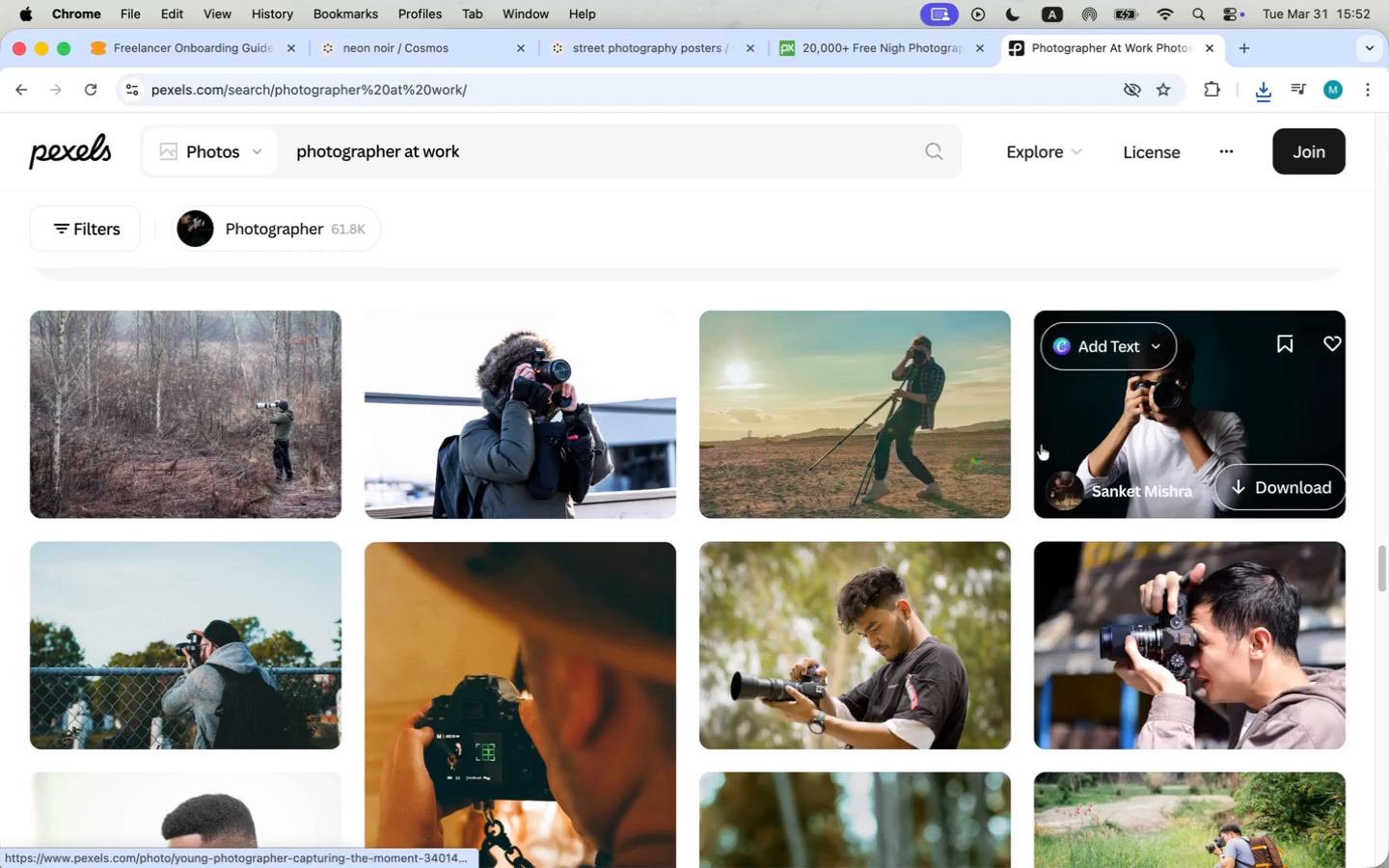 
scroll: coordinate [690, 597], scroll_direction: down, amount: 107.0
 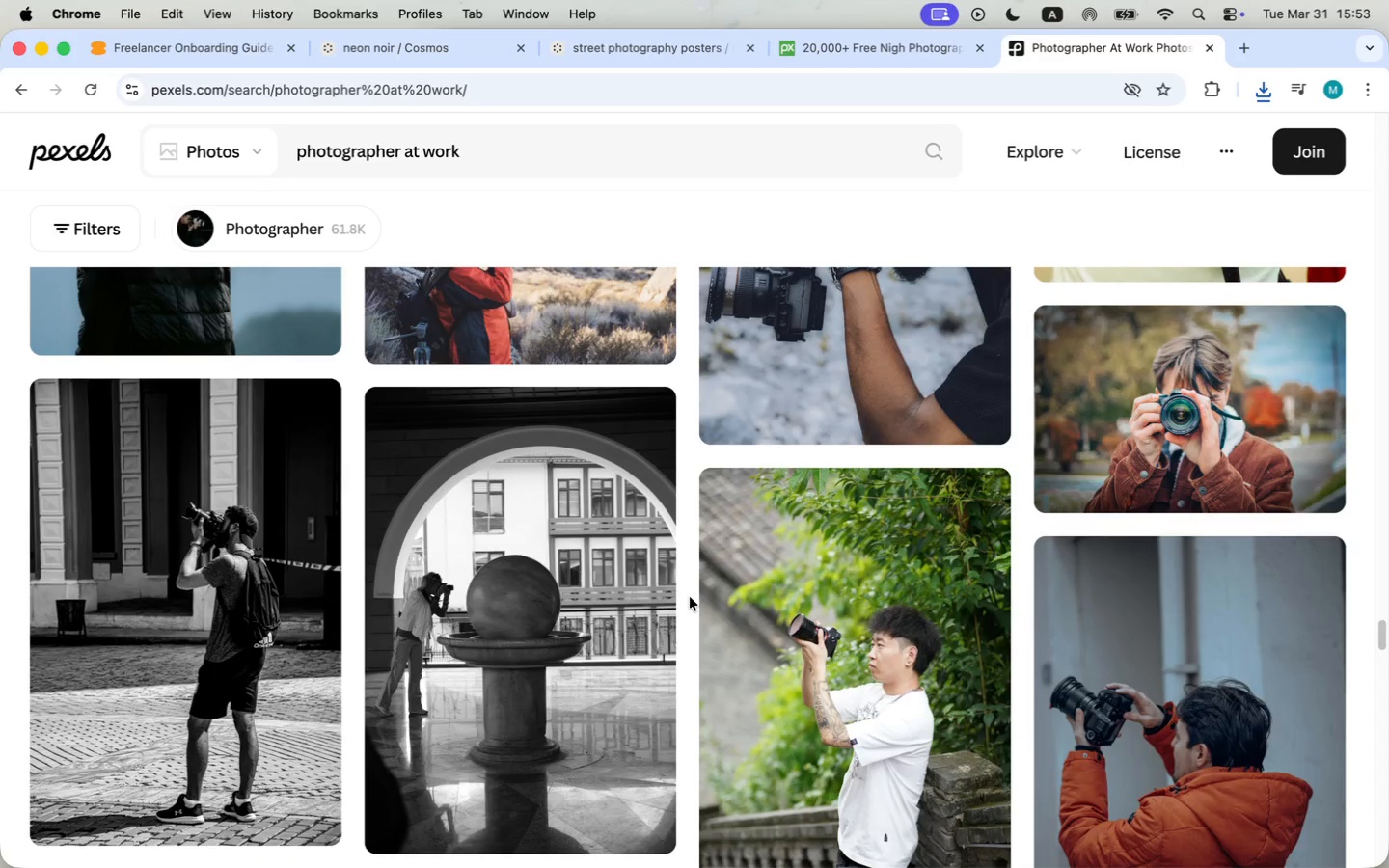 
scroll: coordinate [690, 597], scroll_direction: down, amount: 14.0
 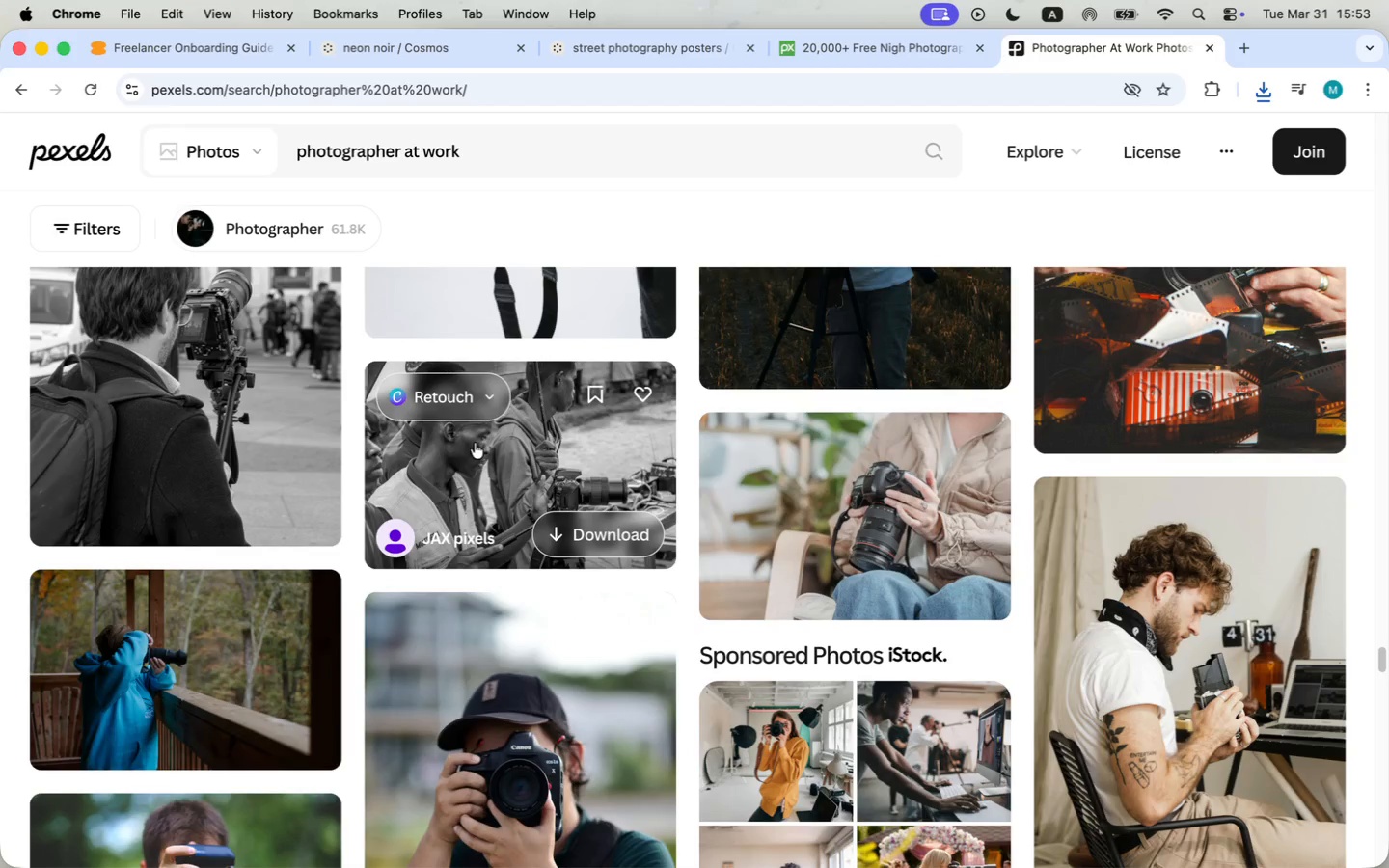 
left_click([588, 156])
 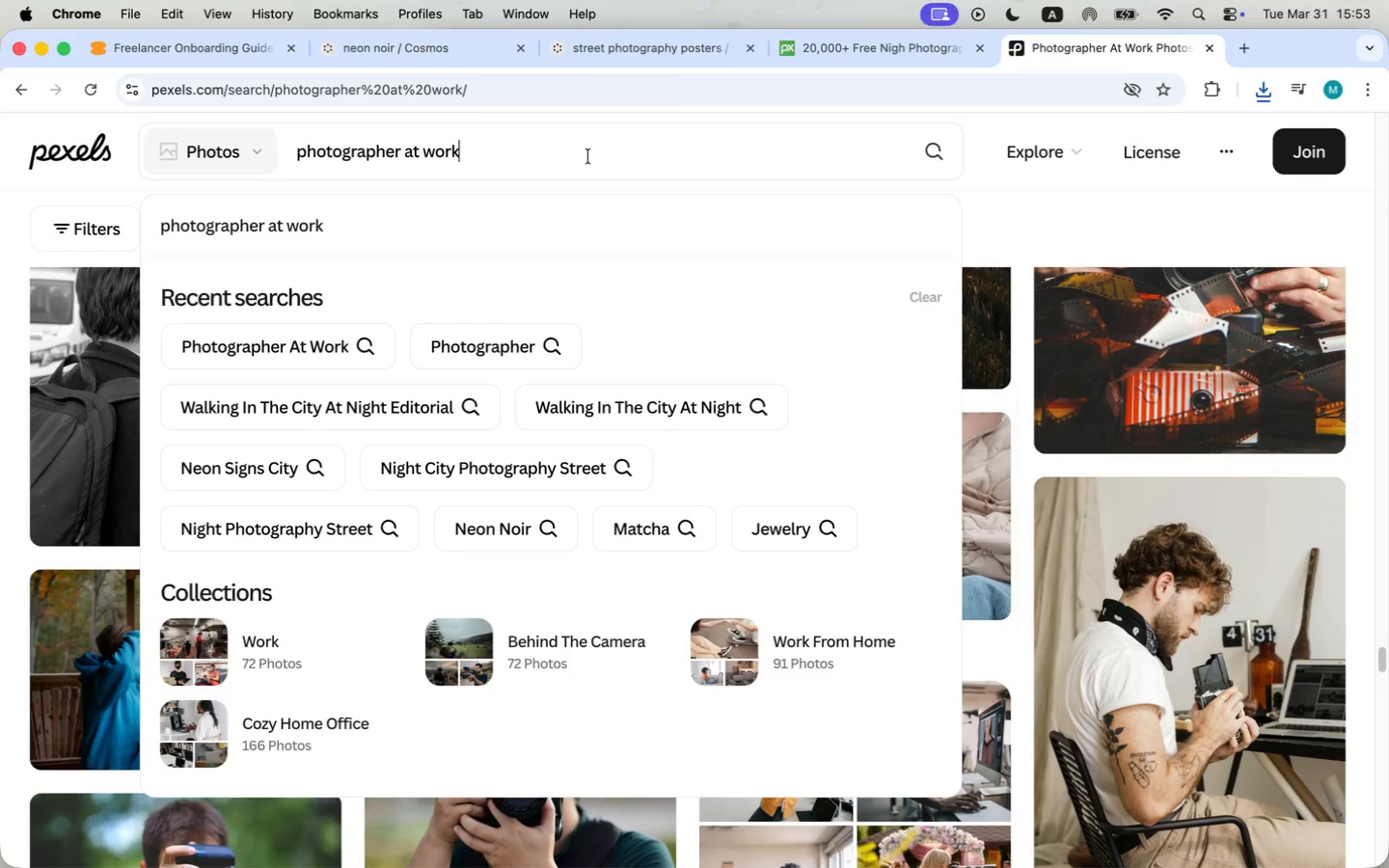 
type( night)
 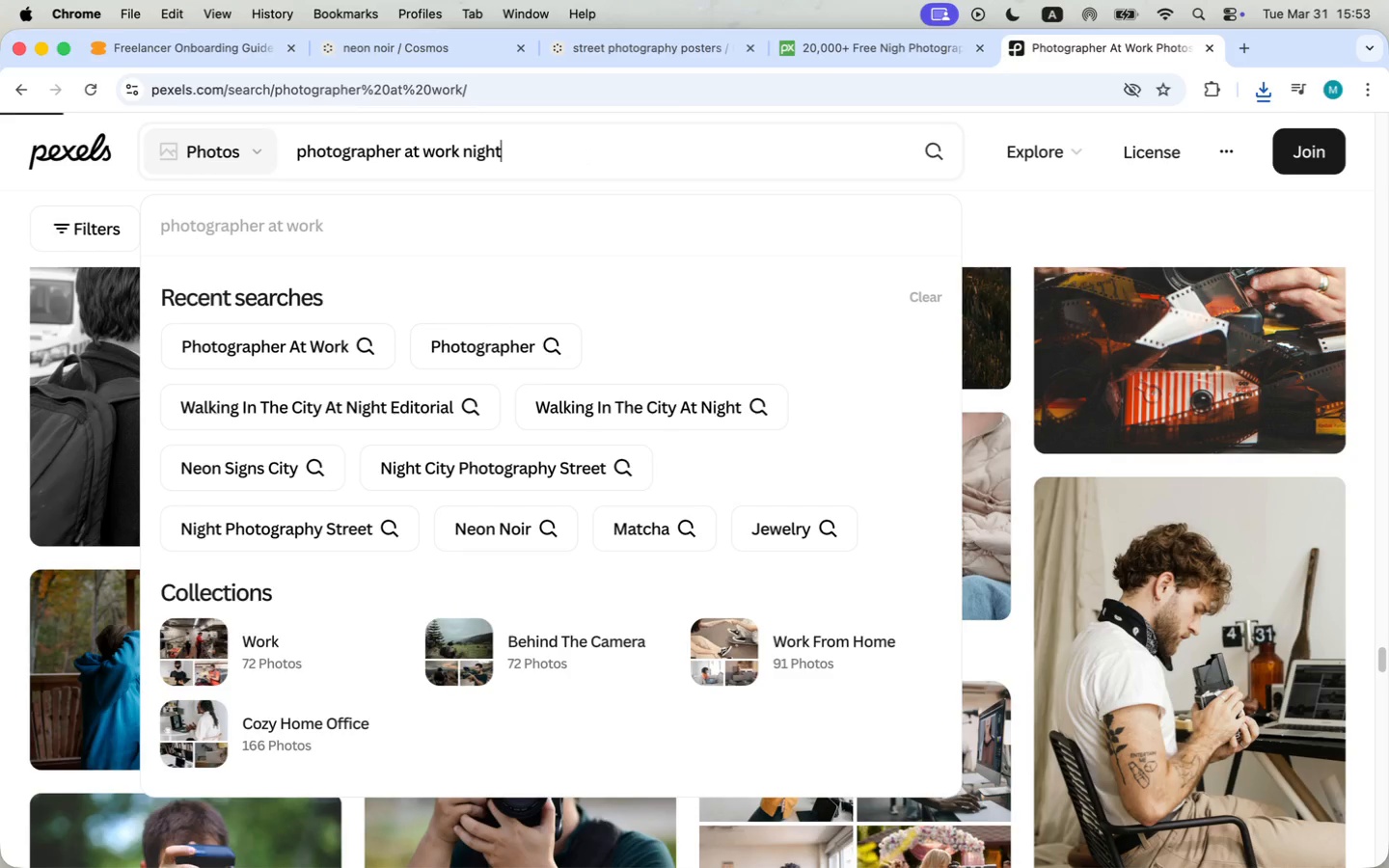 
key(Enter)
 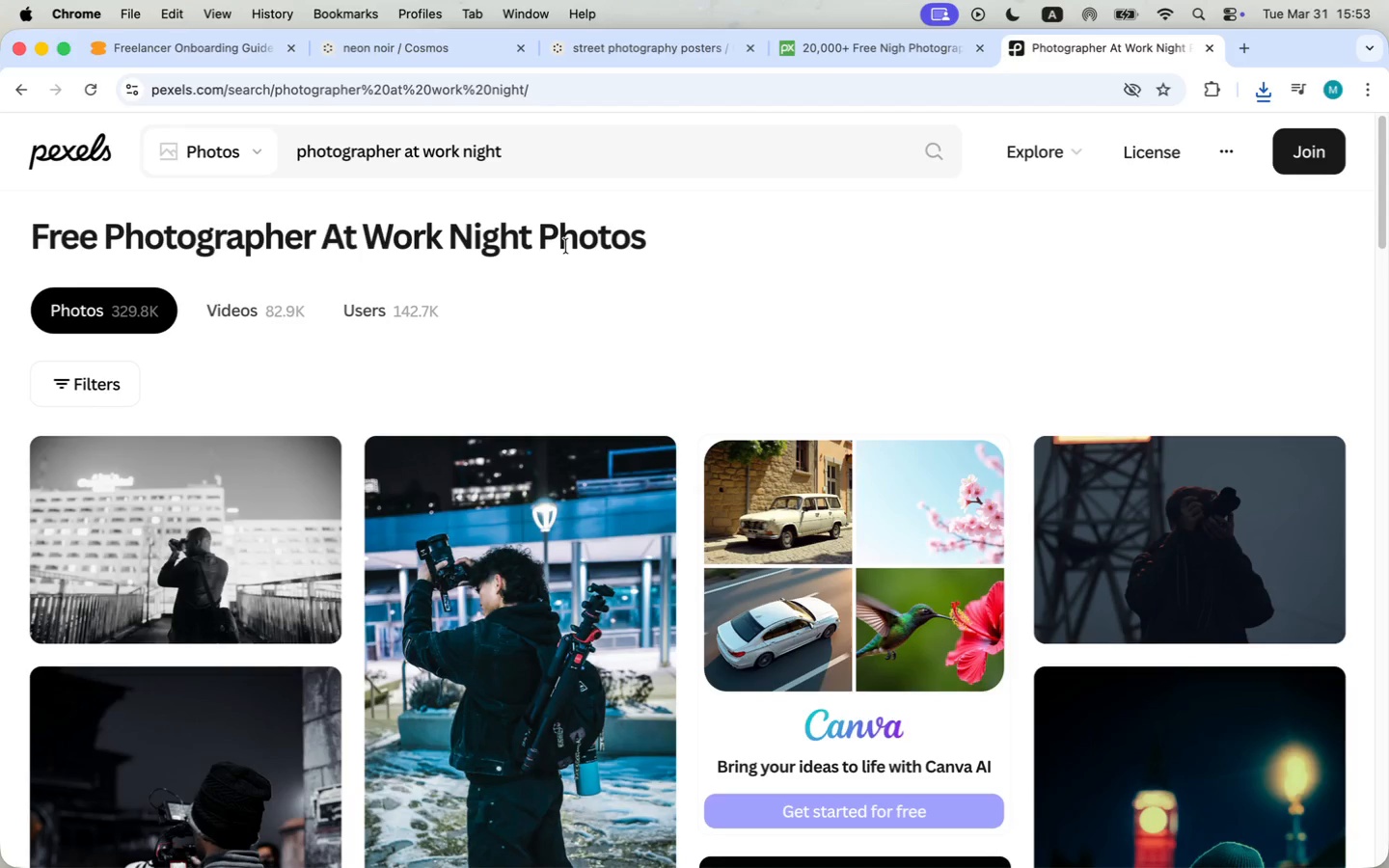 
scroll: coordinate [540, 364], scroll_direction: down, amount: 7.0
 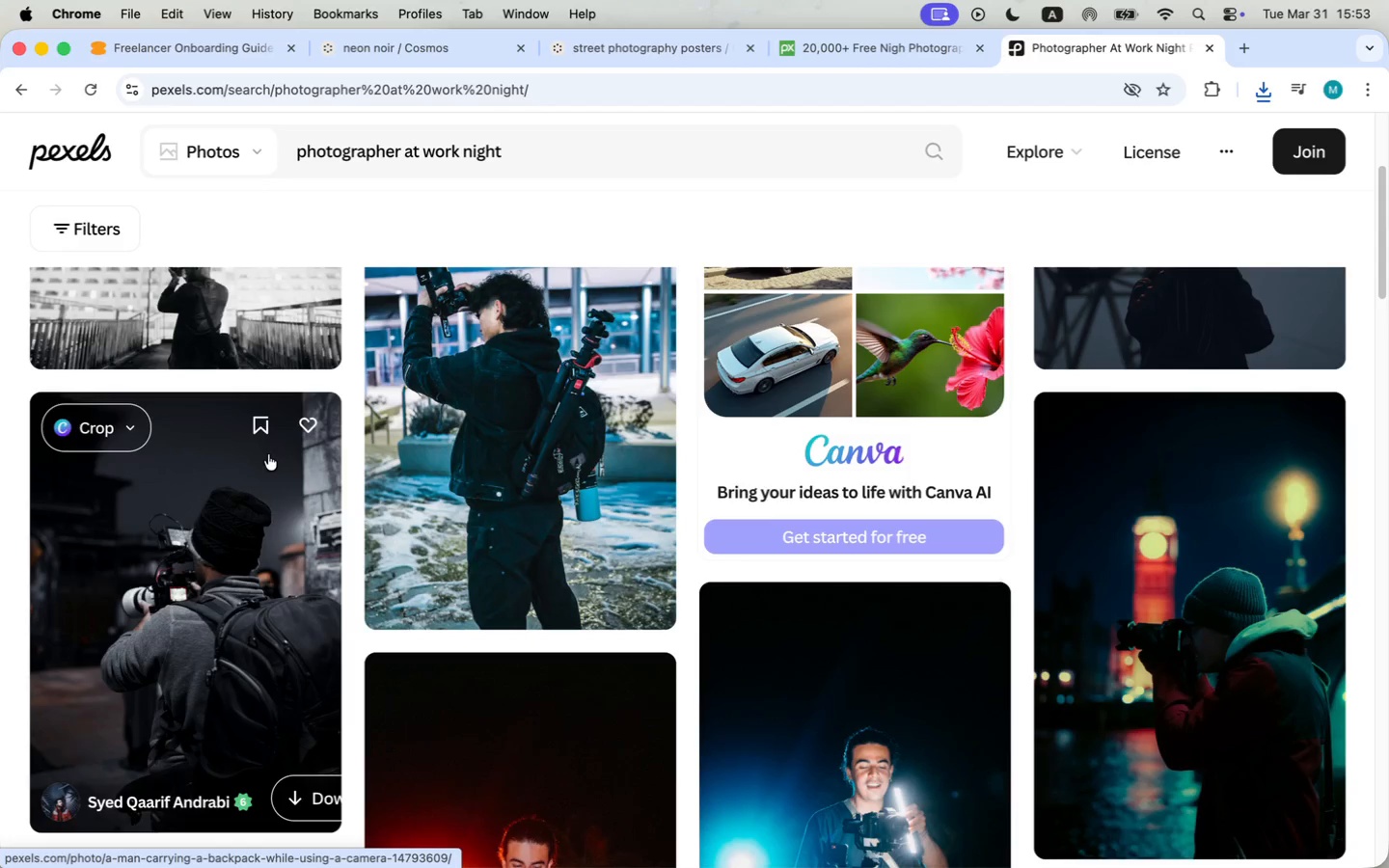 
scroll: coordinate [366, 584], scroll_direction: up, amount: 6.0
 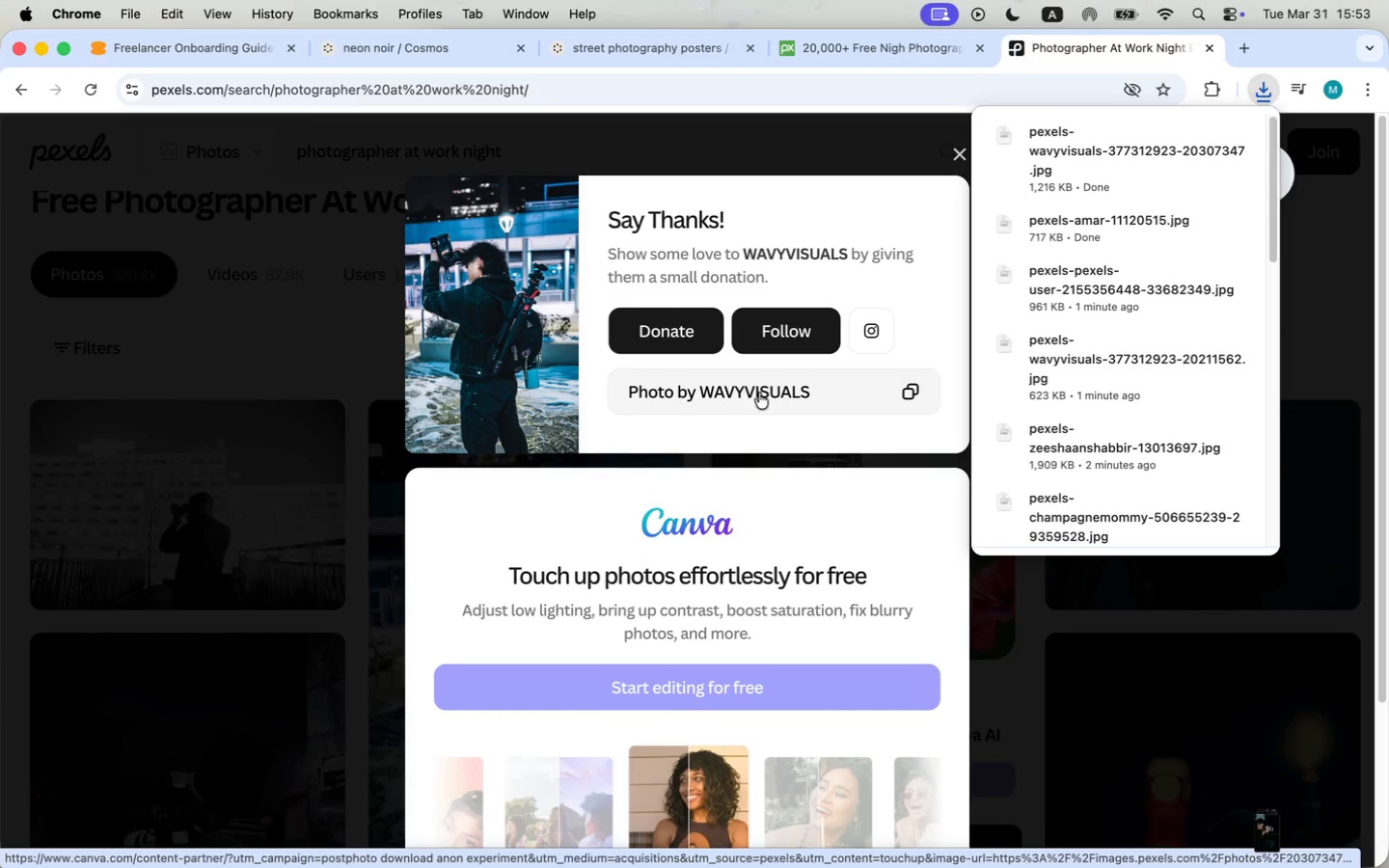 
left_click([960, 149])
 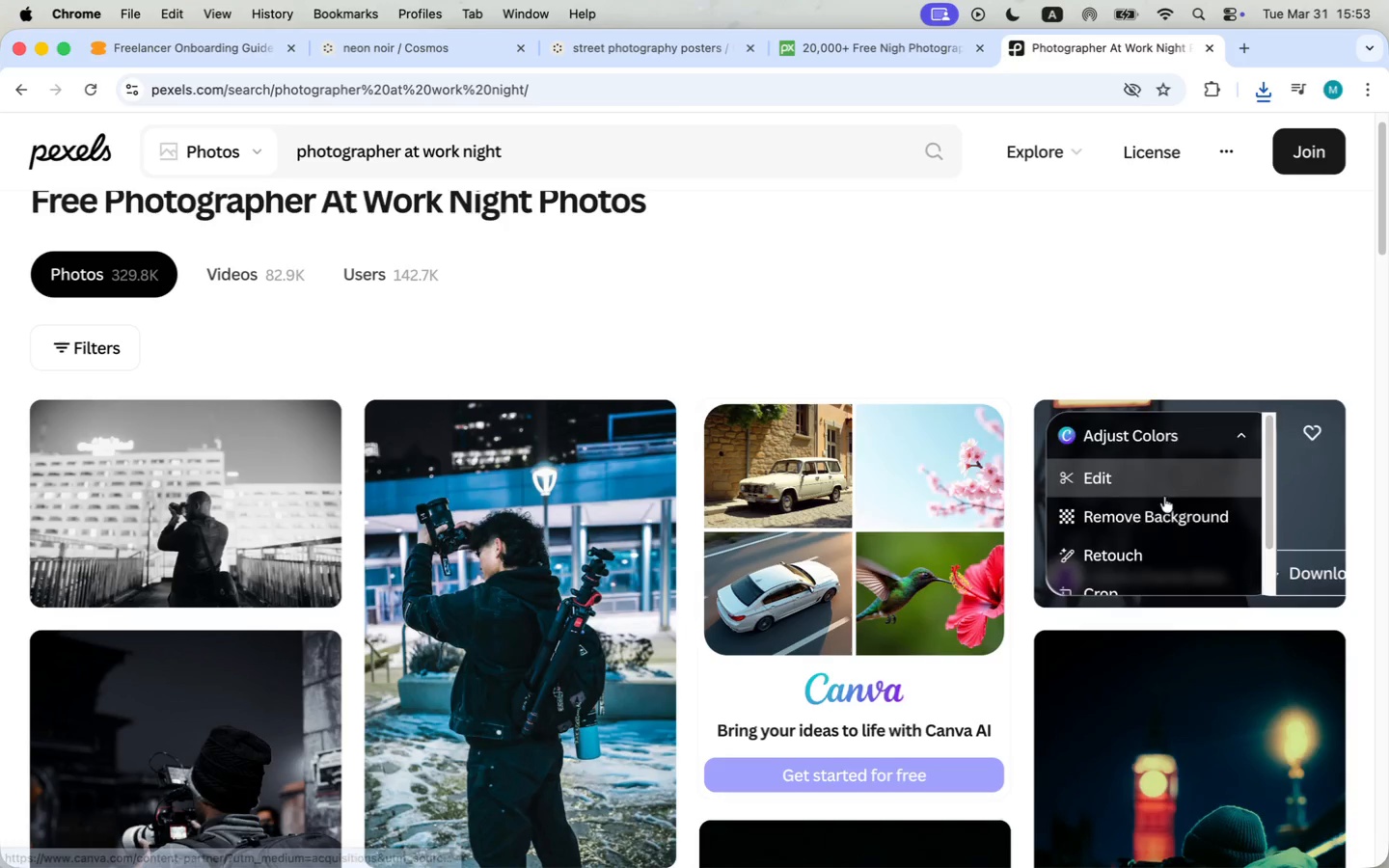 
scroll: coordinate [1017, 320], scroll_direction: down, amount: 10.0
 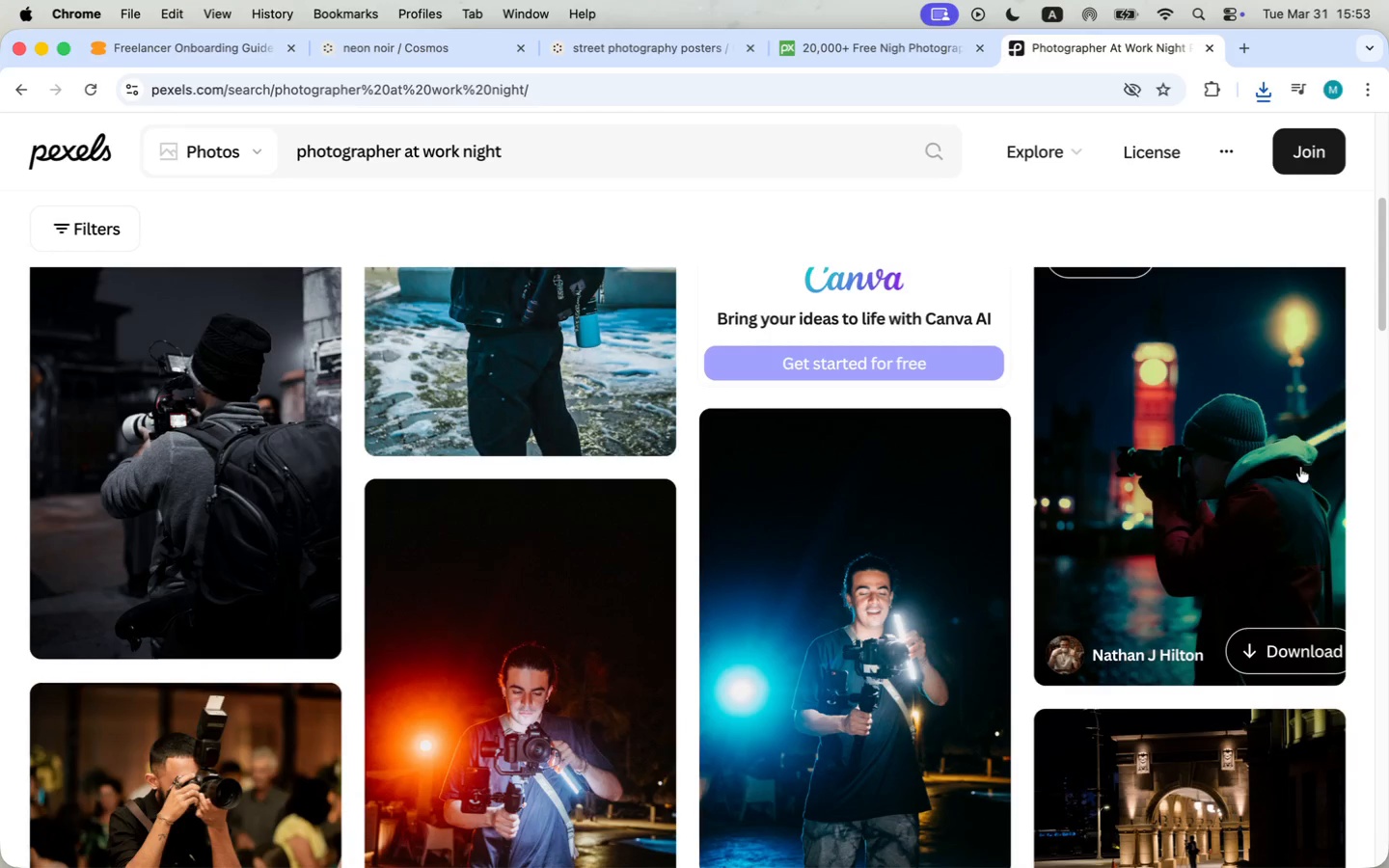 
left_click([1275, 650])
 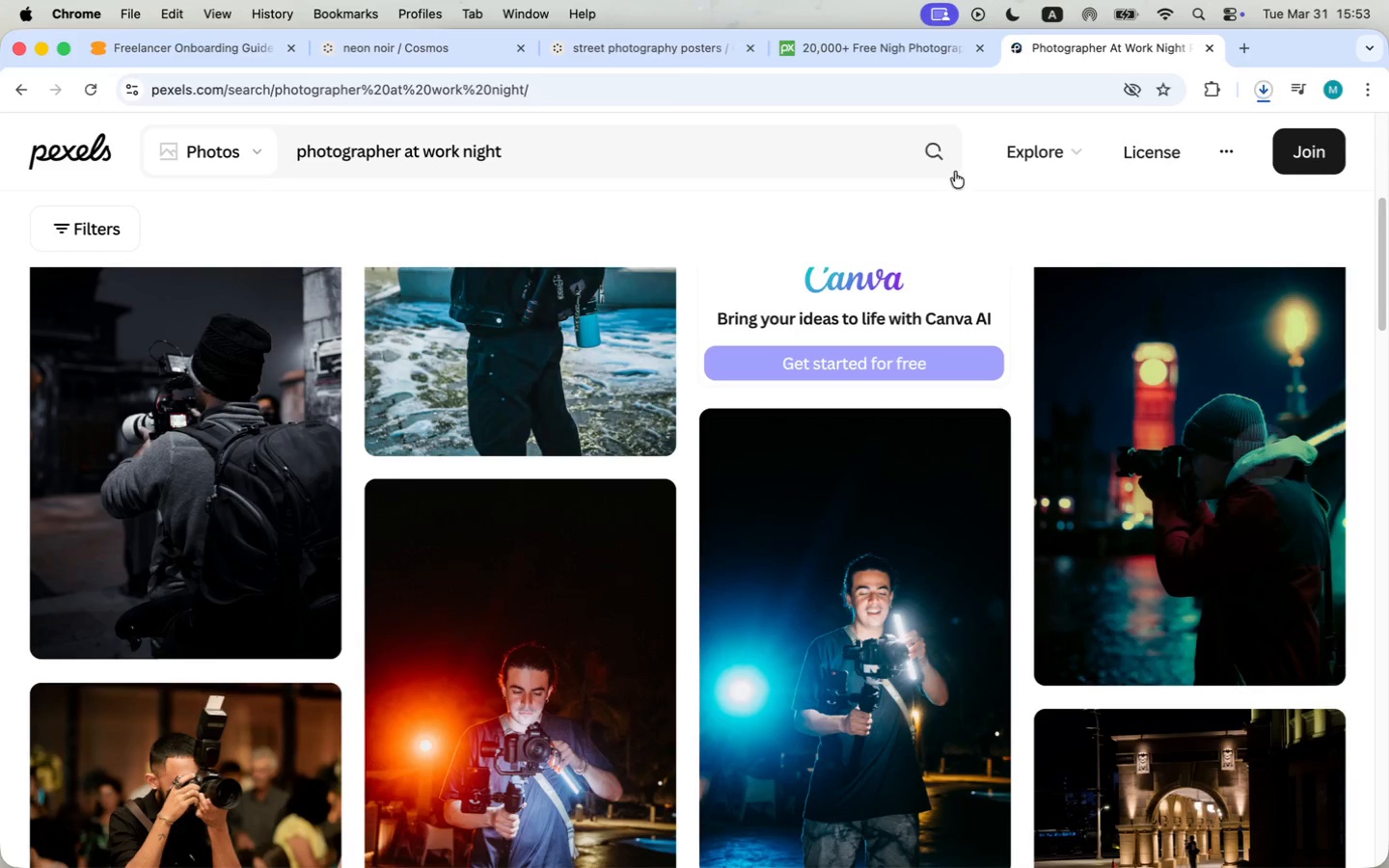 
scroll: coordinate [797, 528], scroll_direction: down, amount: 6.0
 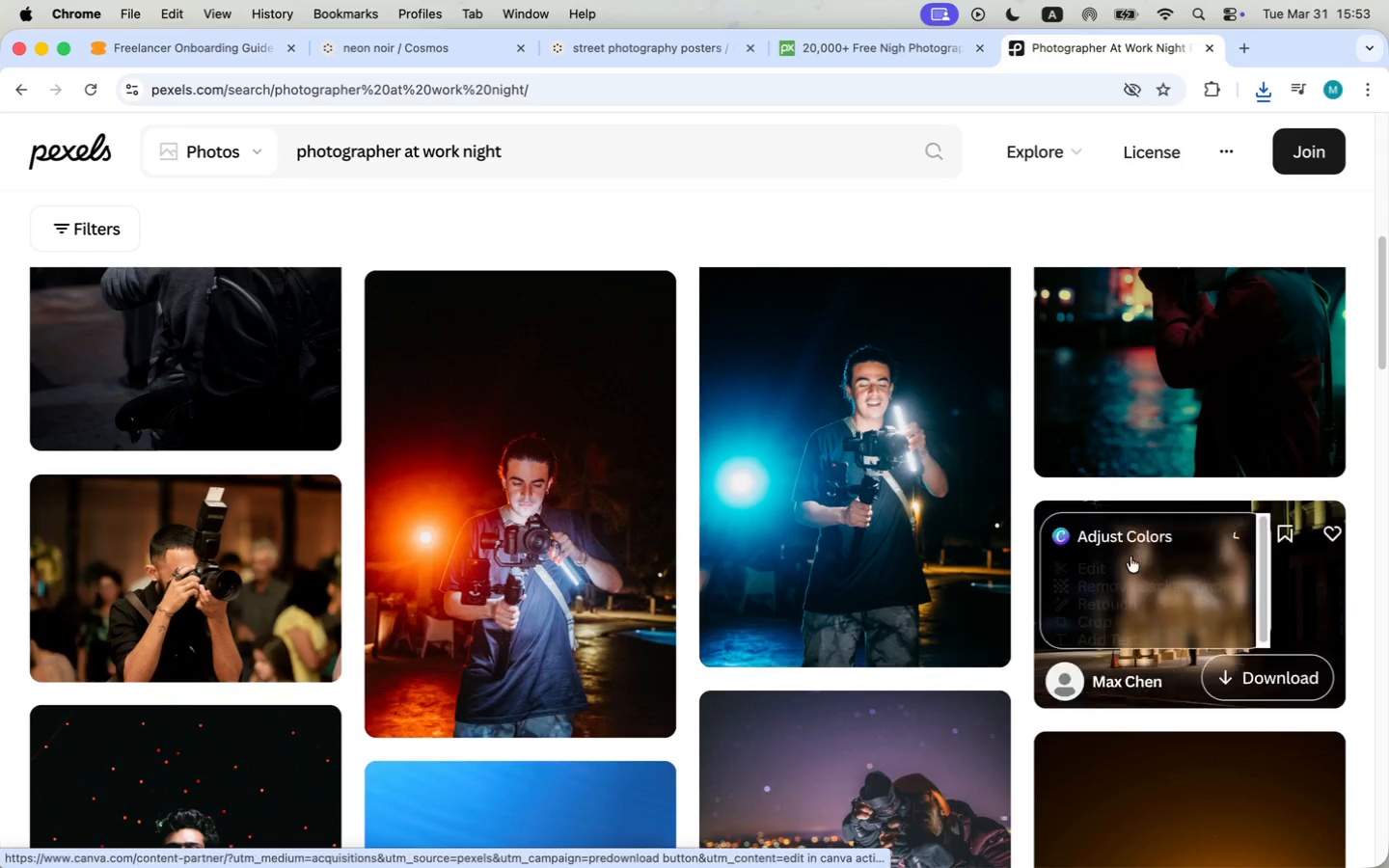 
left_click([1286, 687])
 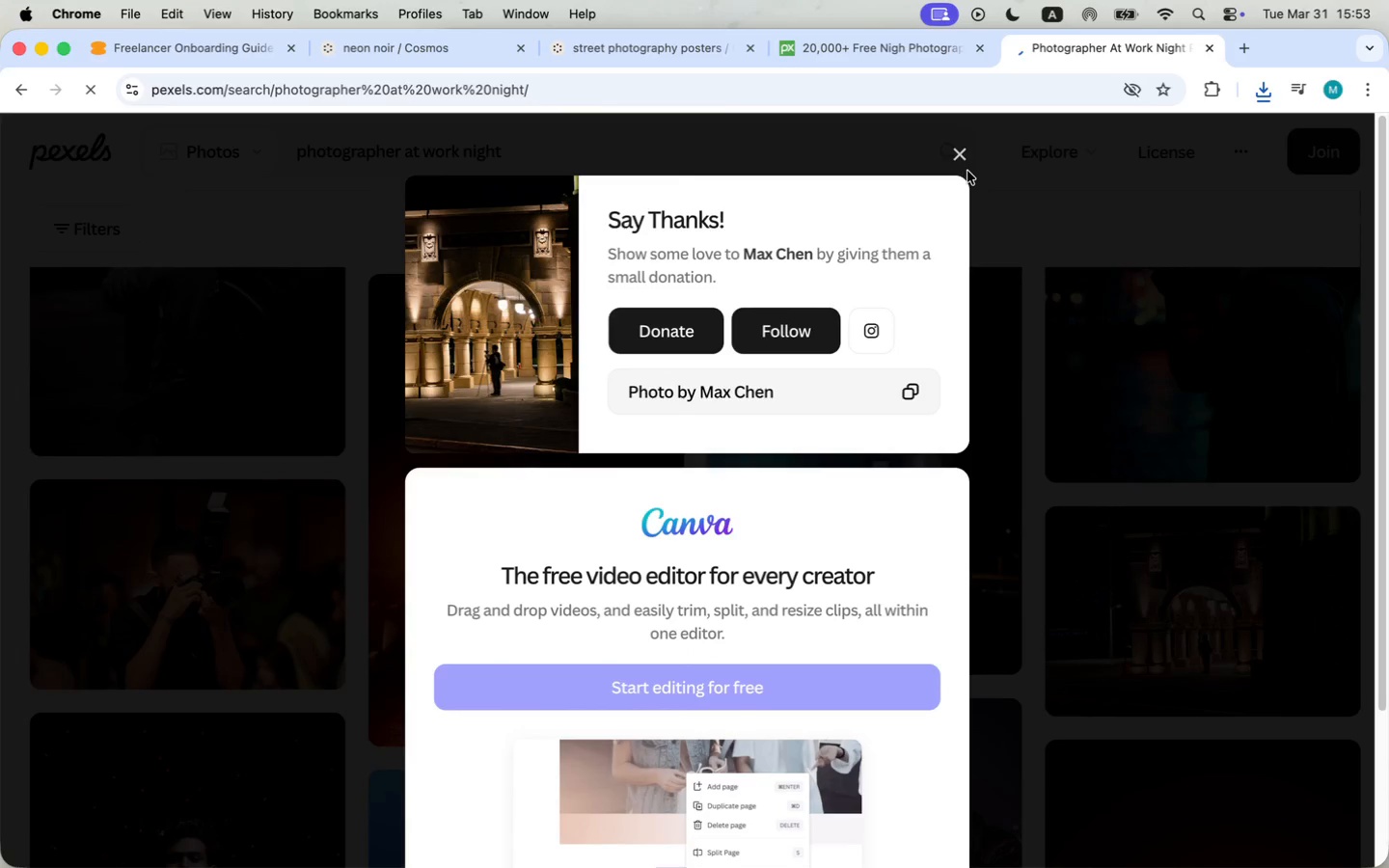 
left_click([966, 151])
 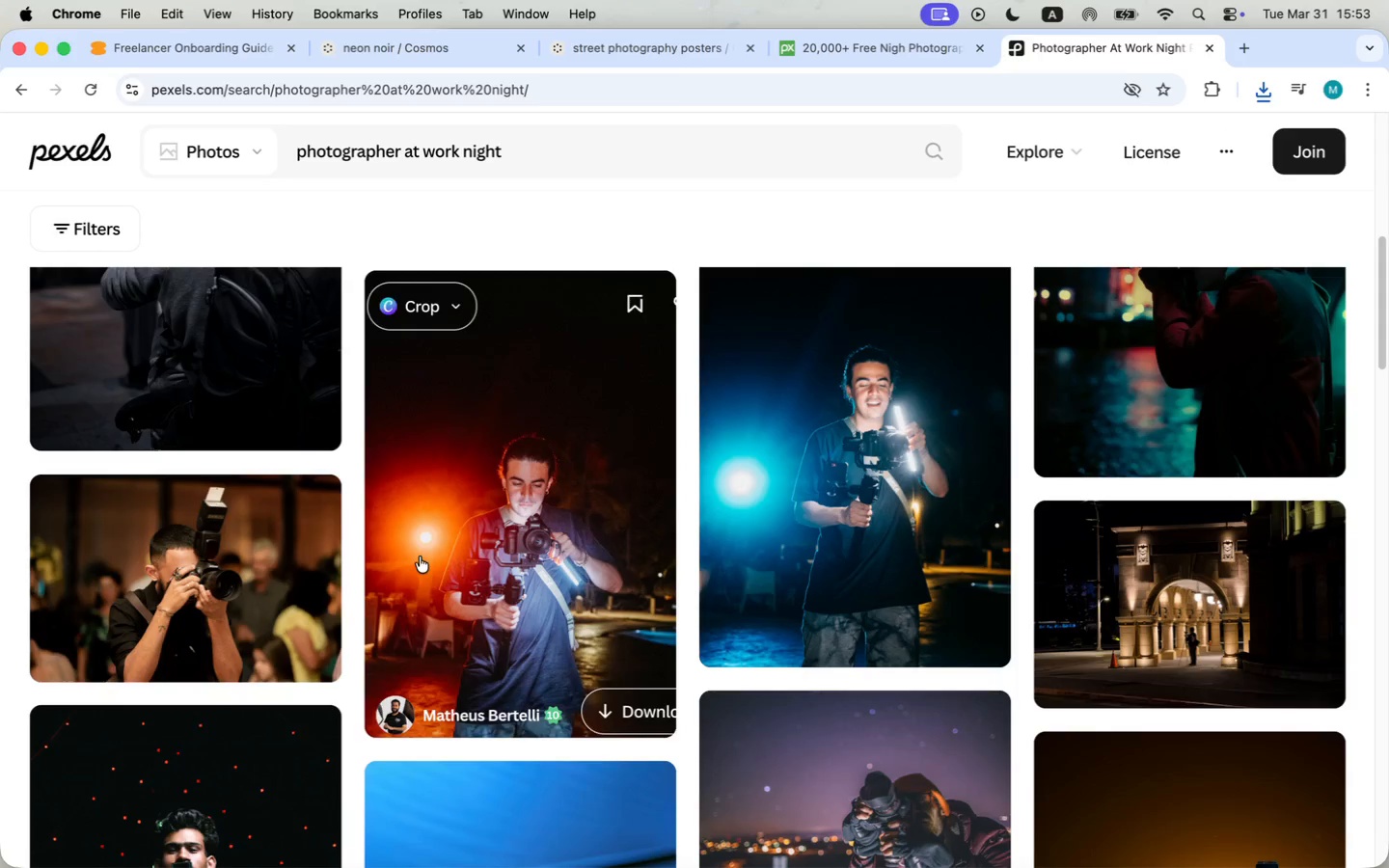 
scroll: coordinate [397, 577], scroll_direction: down, amount: 15.0
 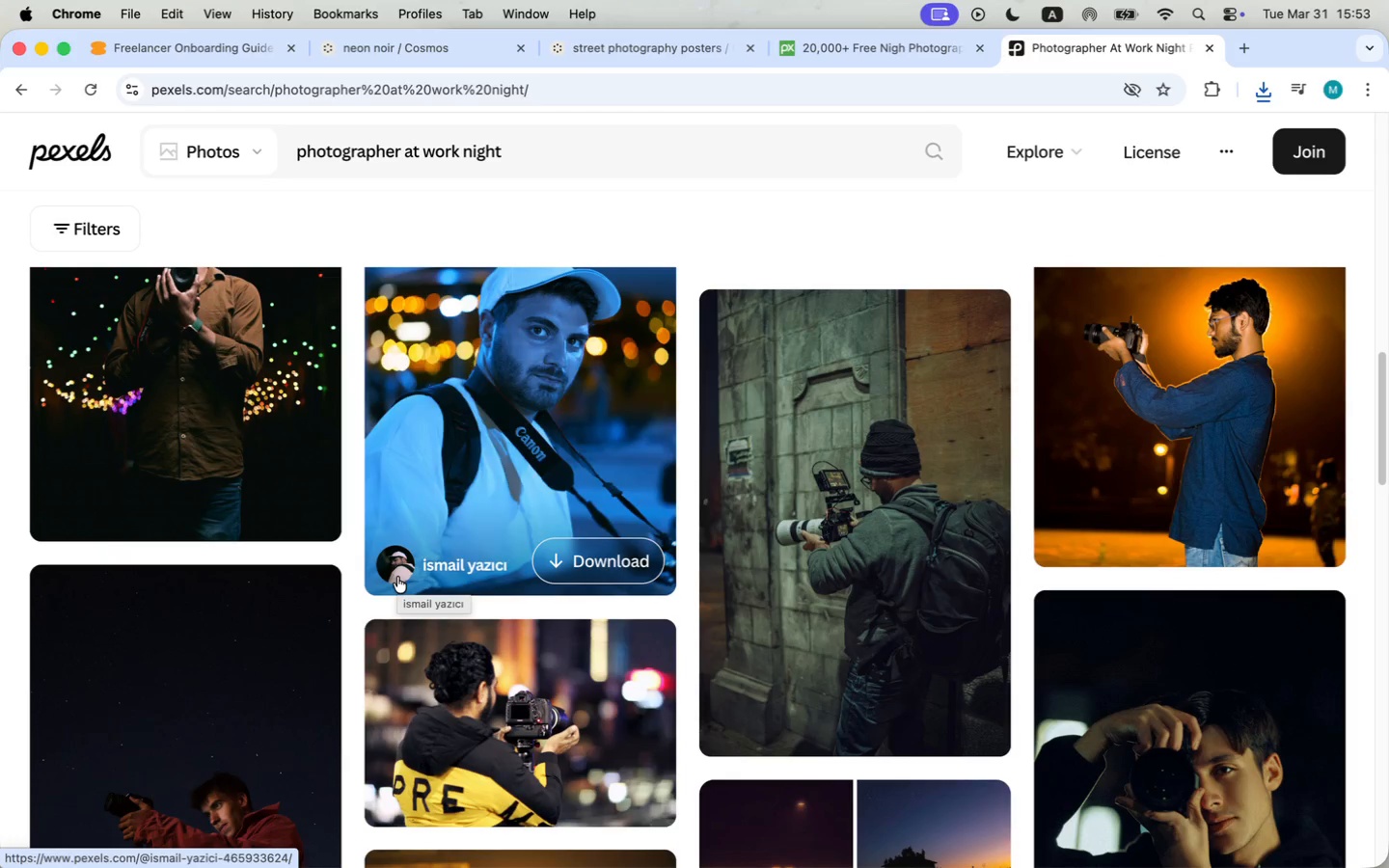 
scroll: coordinate [1221, 430], scroll_direction: up, amount: 9.0
 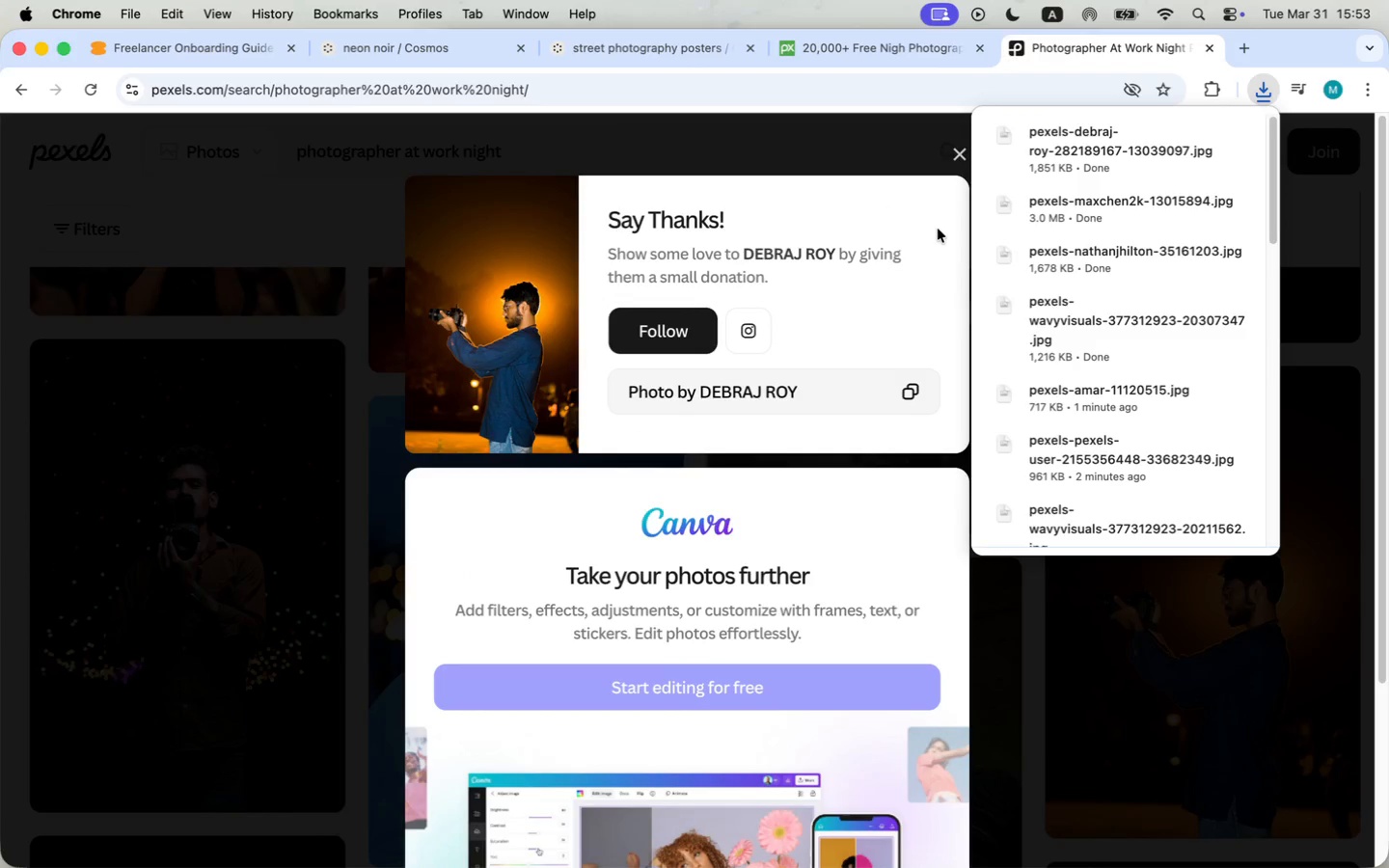 
left_click([956, 151])
 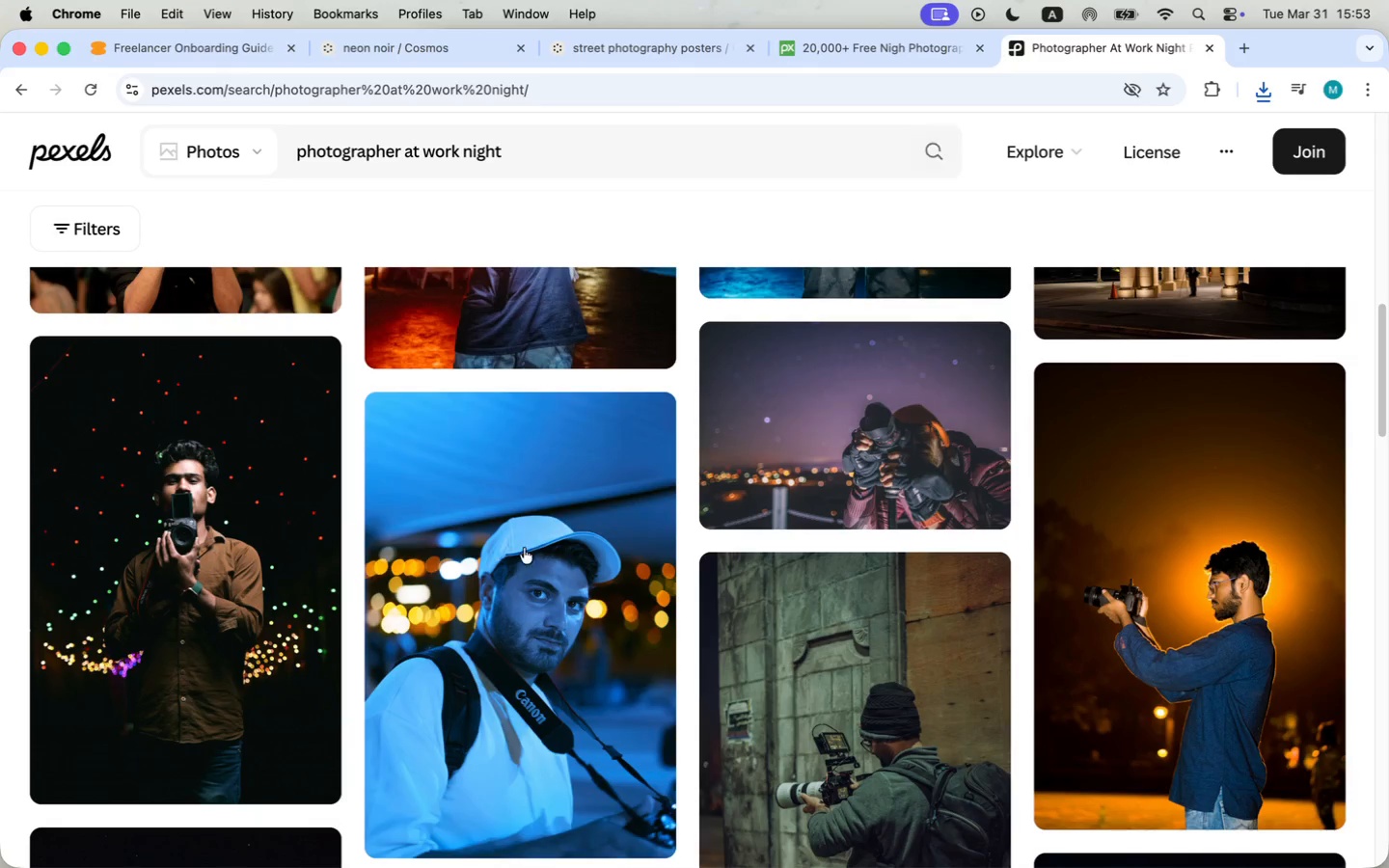 
scroll: coordinate [373, 534], scroll_direction: down, amount: 29.0
 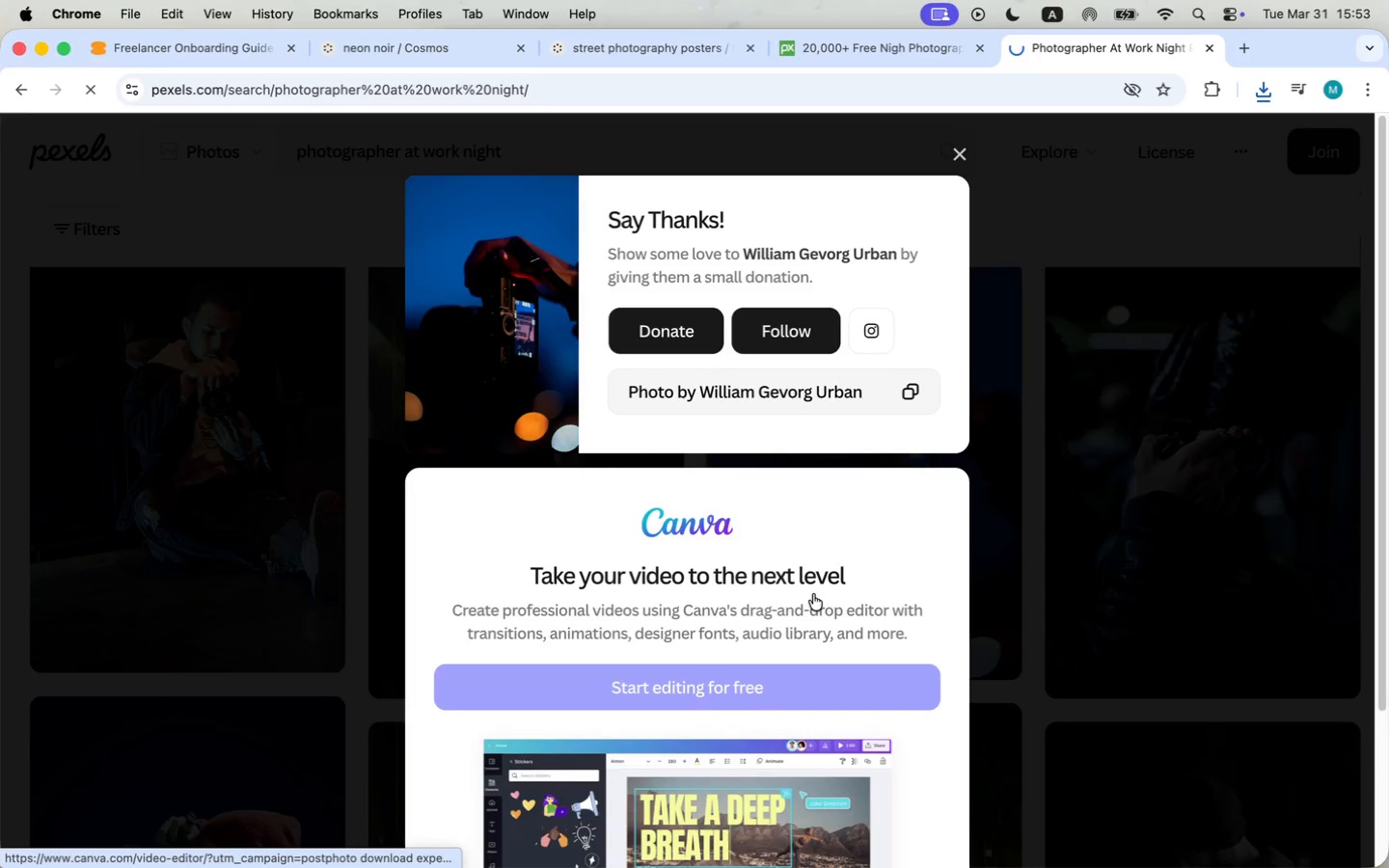 
left_click([966, 151])
 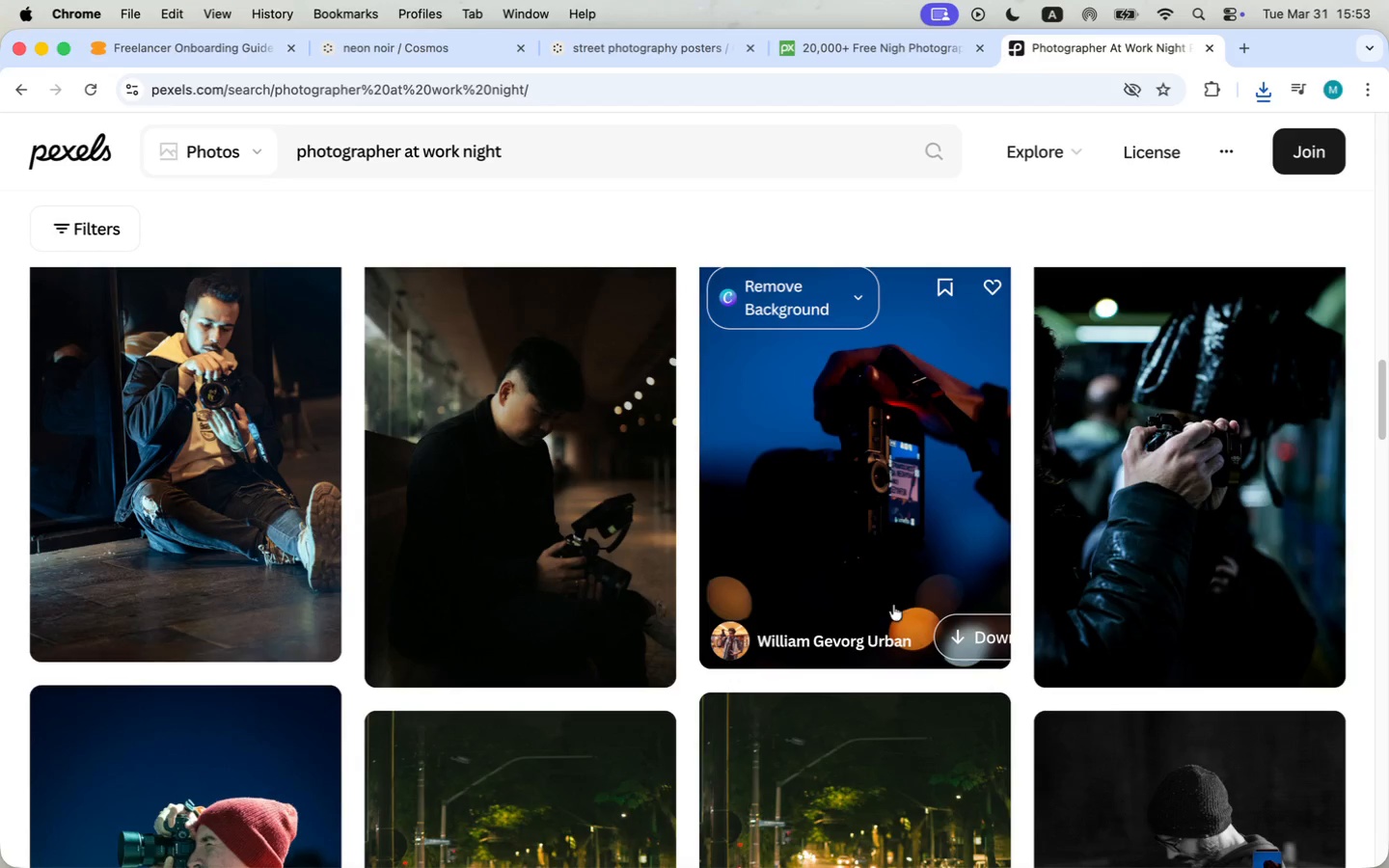 
scroll: coordinate [790, 640], scroll_direction: down, amount: 32.0
 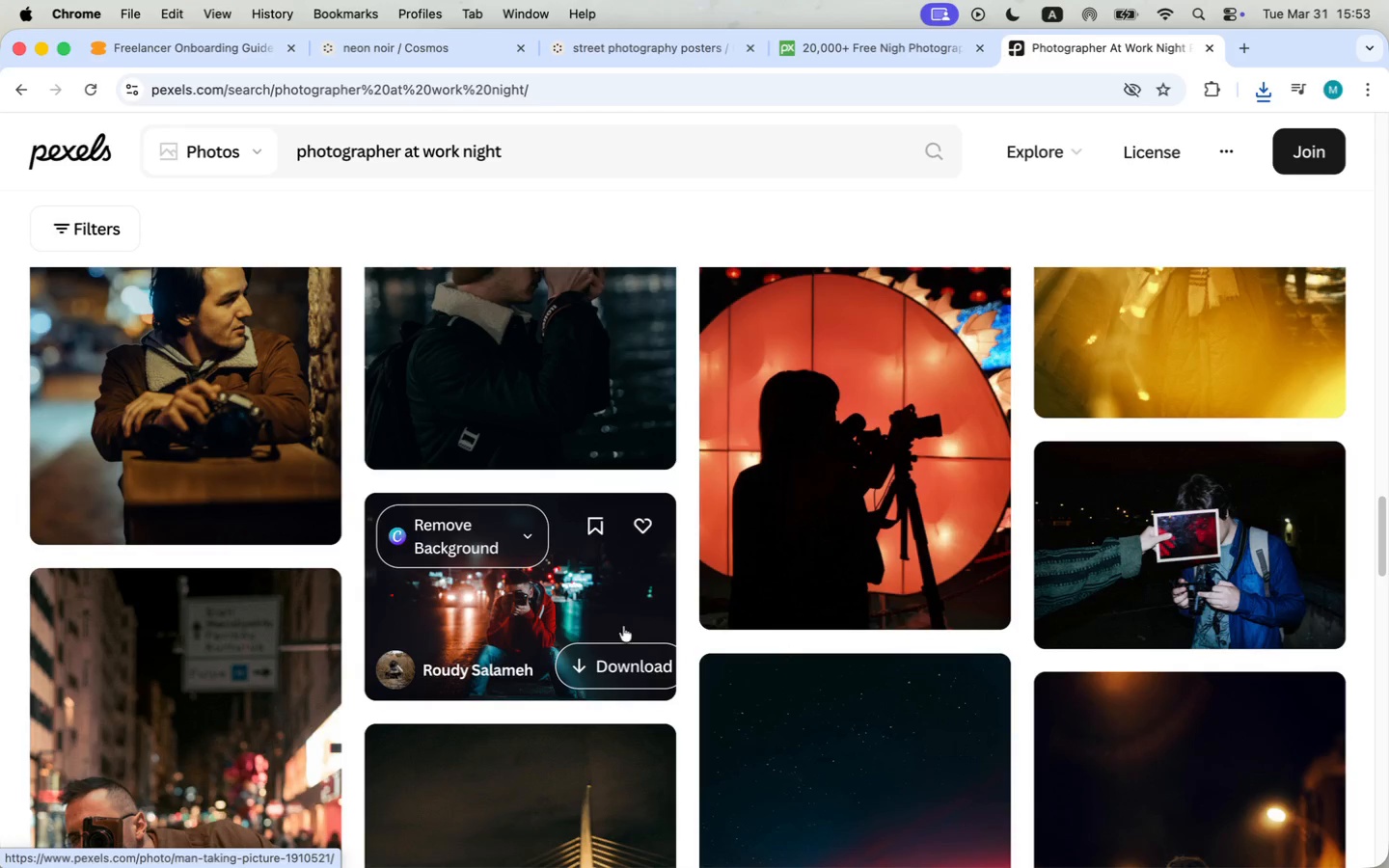 
left_click([627, 681])
 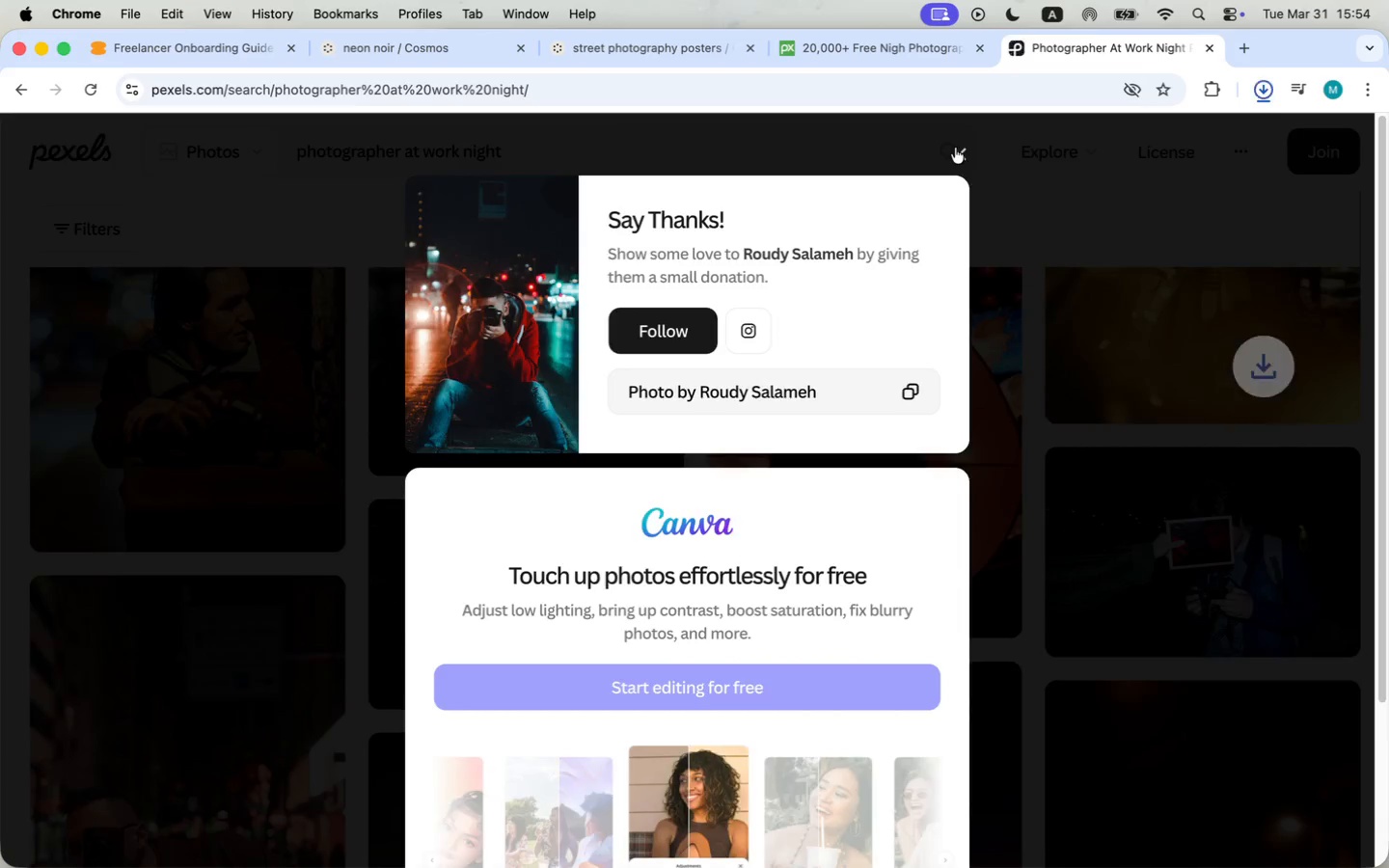 
scroll: coordinate [454, 656], scroll_direction: down, amount: 15.0
 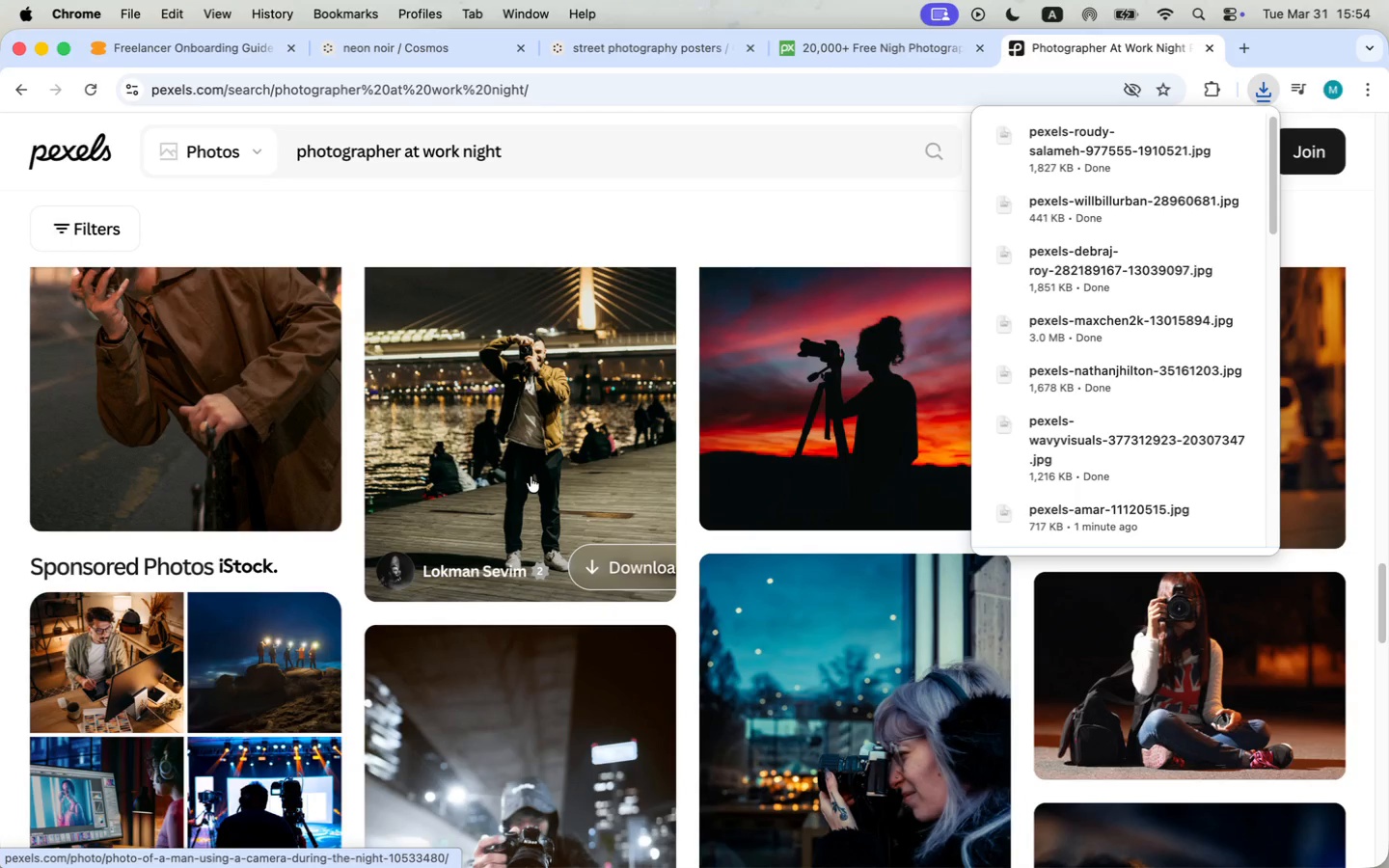 
scroll: coordinate [1209, 544], scroll_direction: up, amount: 8.0
 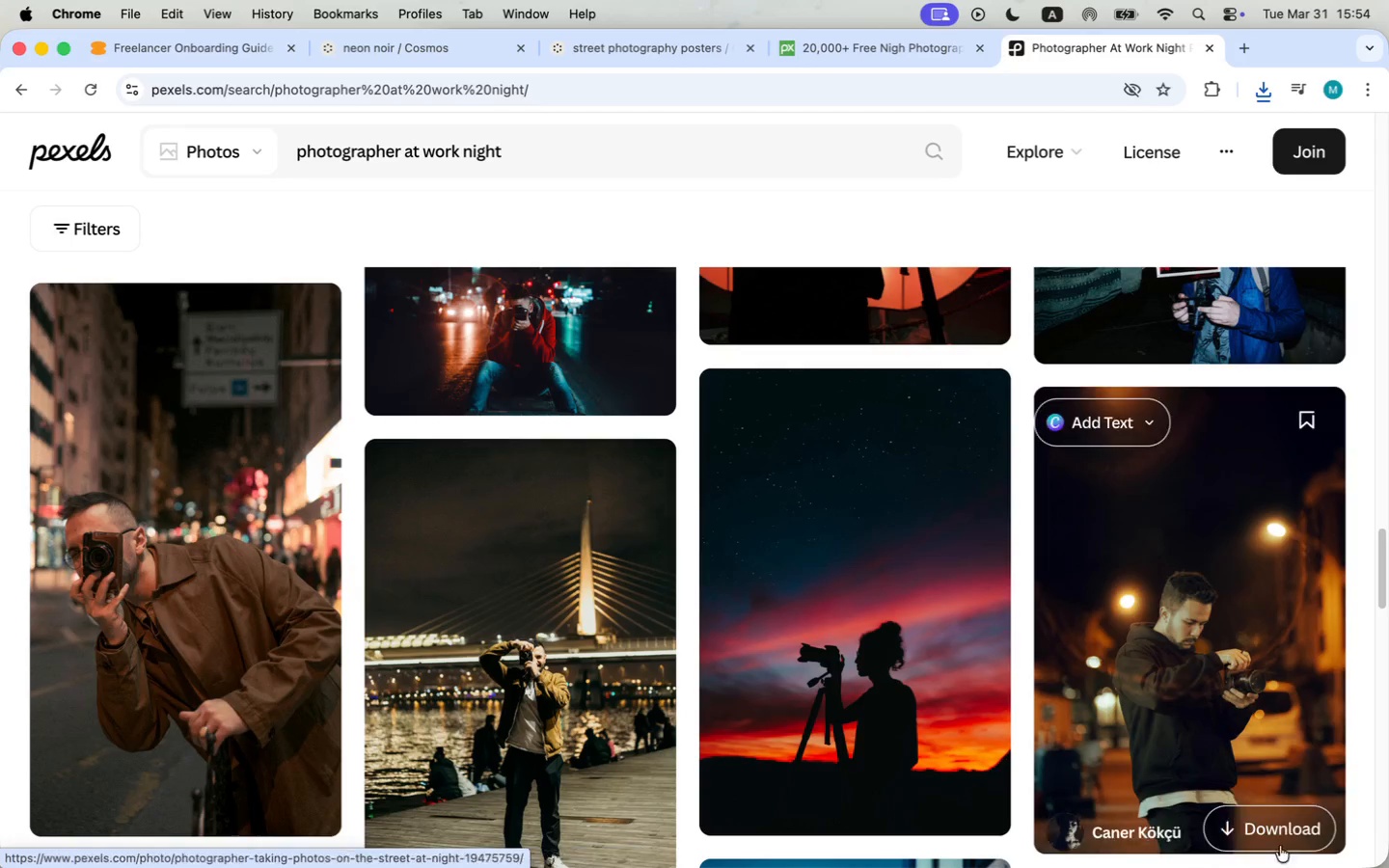 
left_click([1277, 828])
 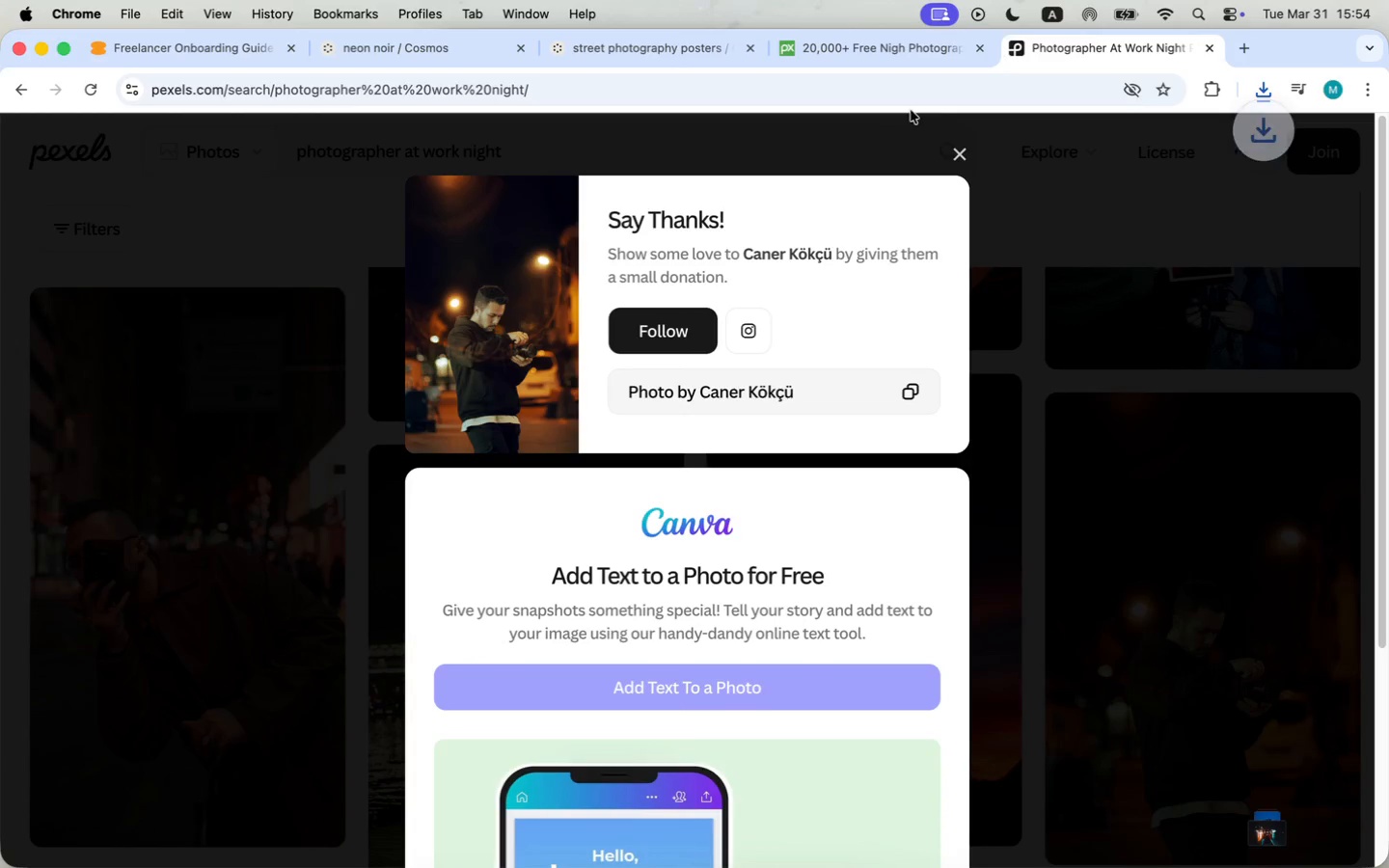 
left_click([906, 44])
 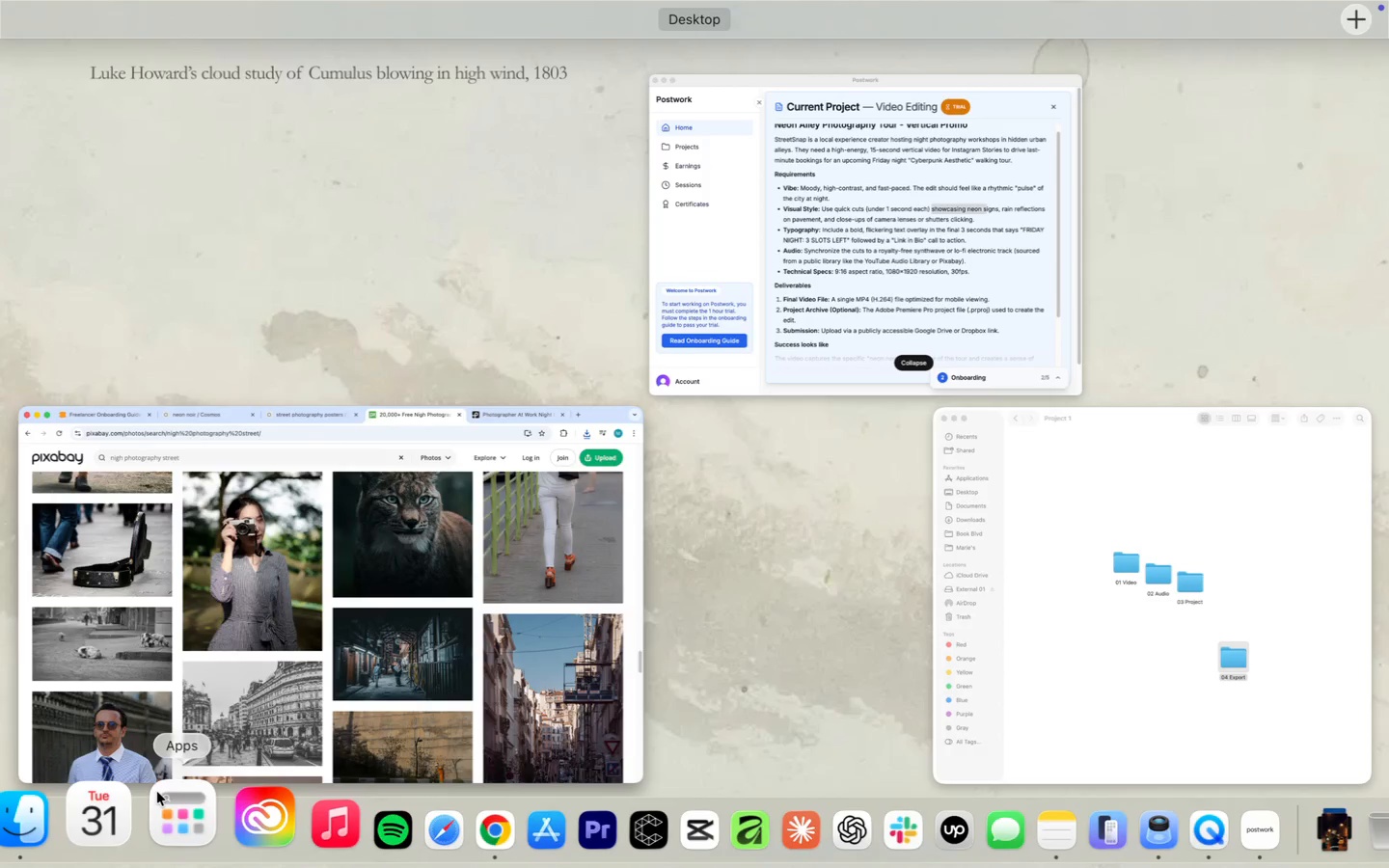 
left_click([993, 290])